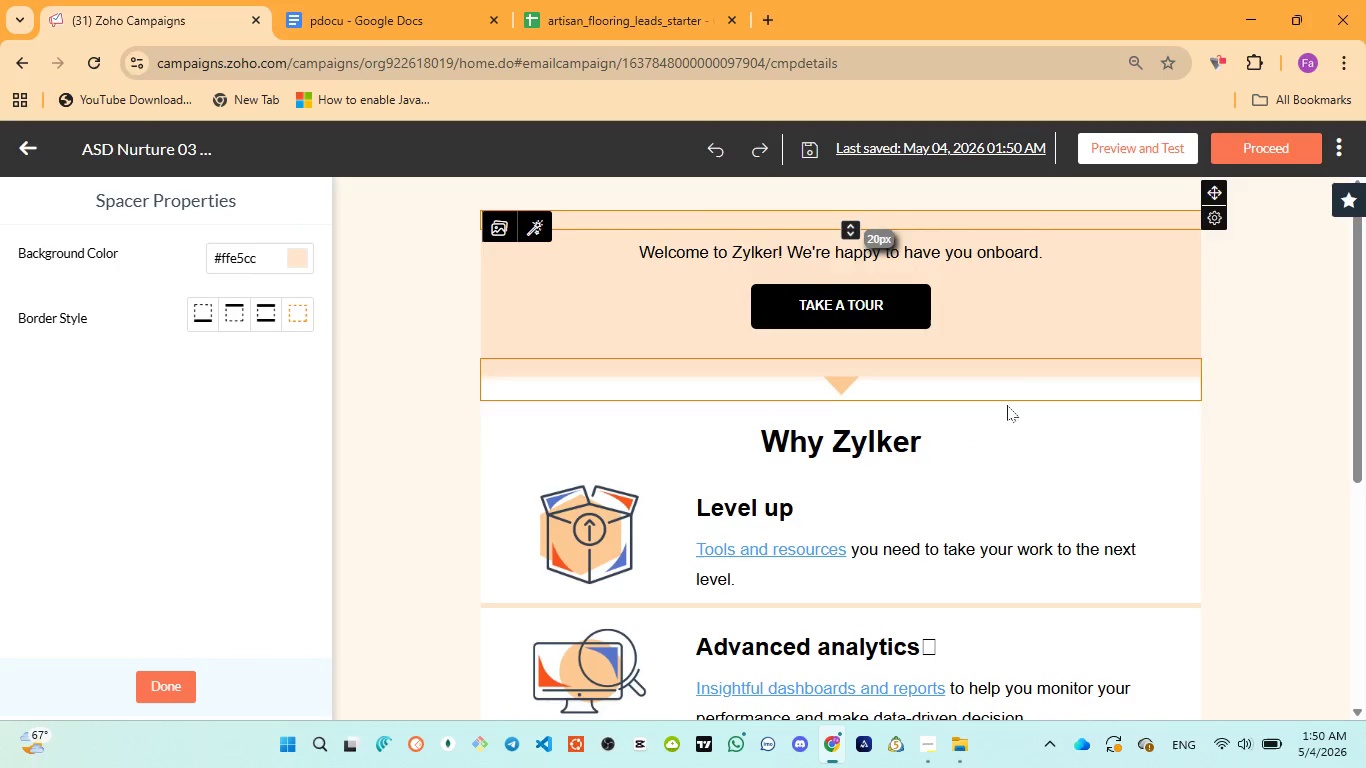 
left_click([988, 496])
 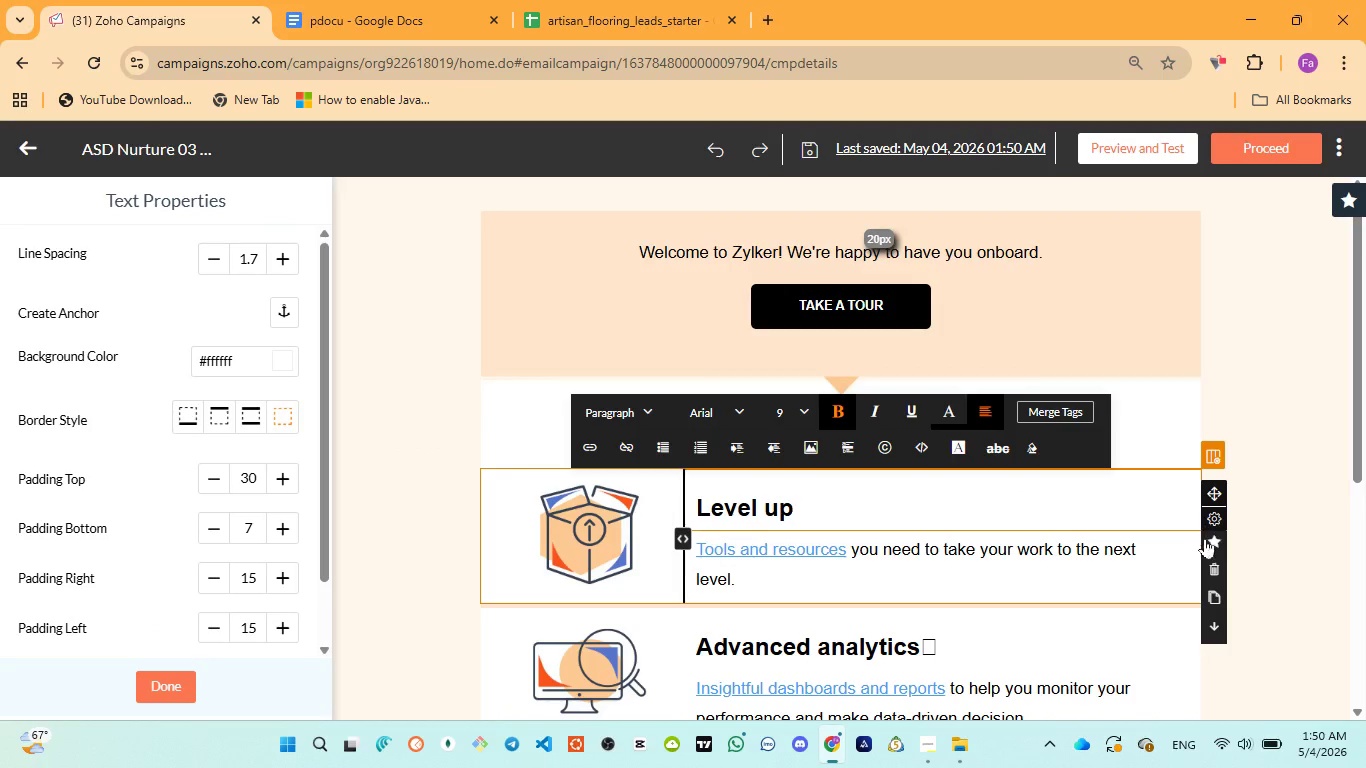 
left_click([1211, 562])
 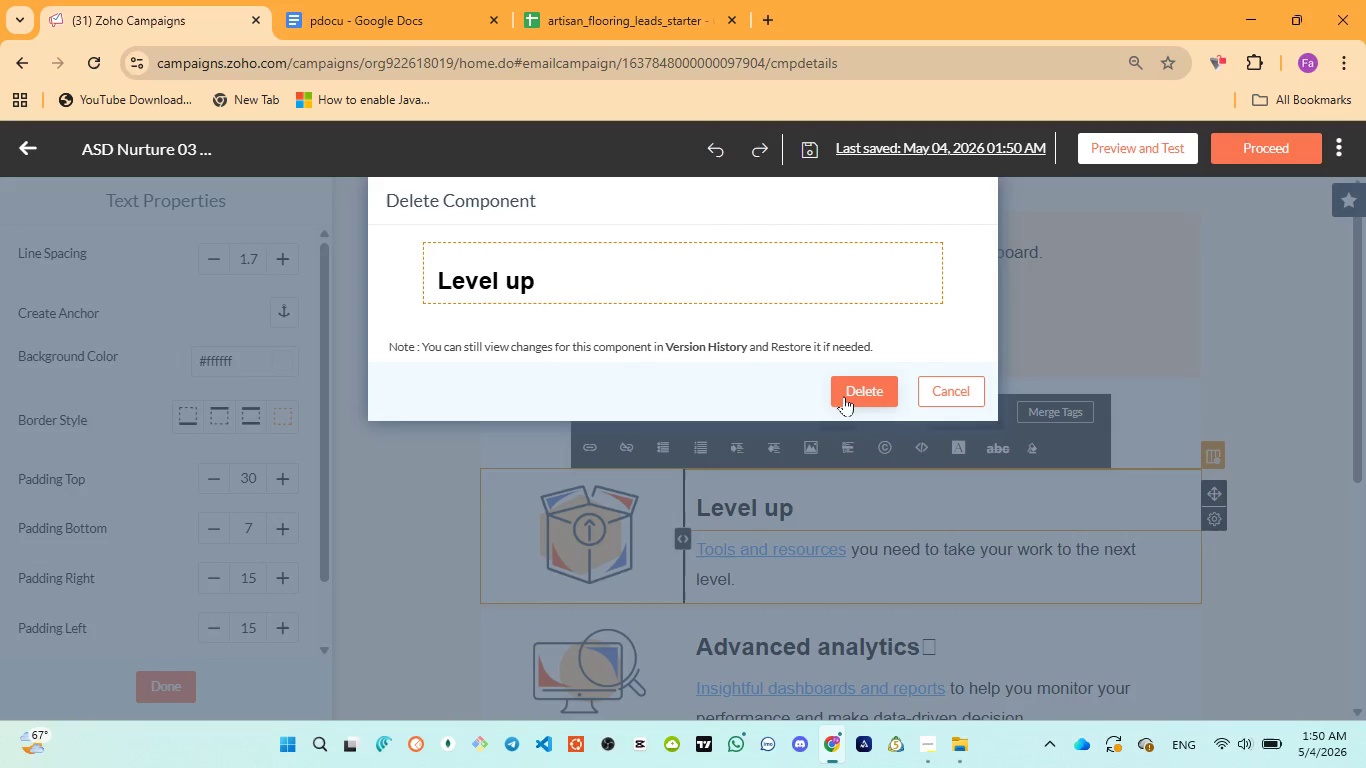 
left_click([848, 391])
 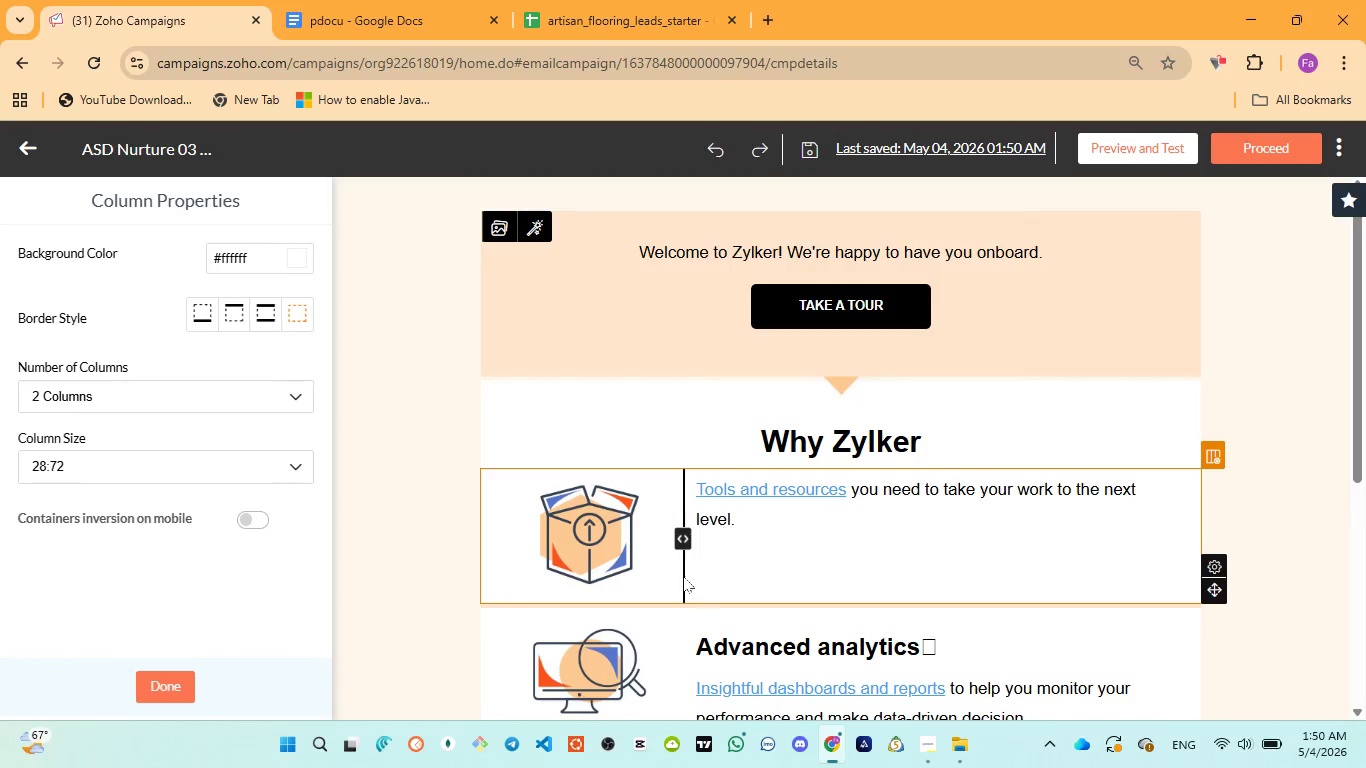 
left_click([658, 572])
 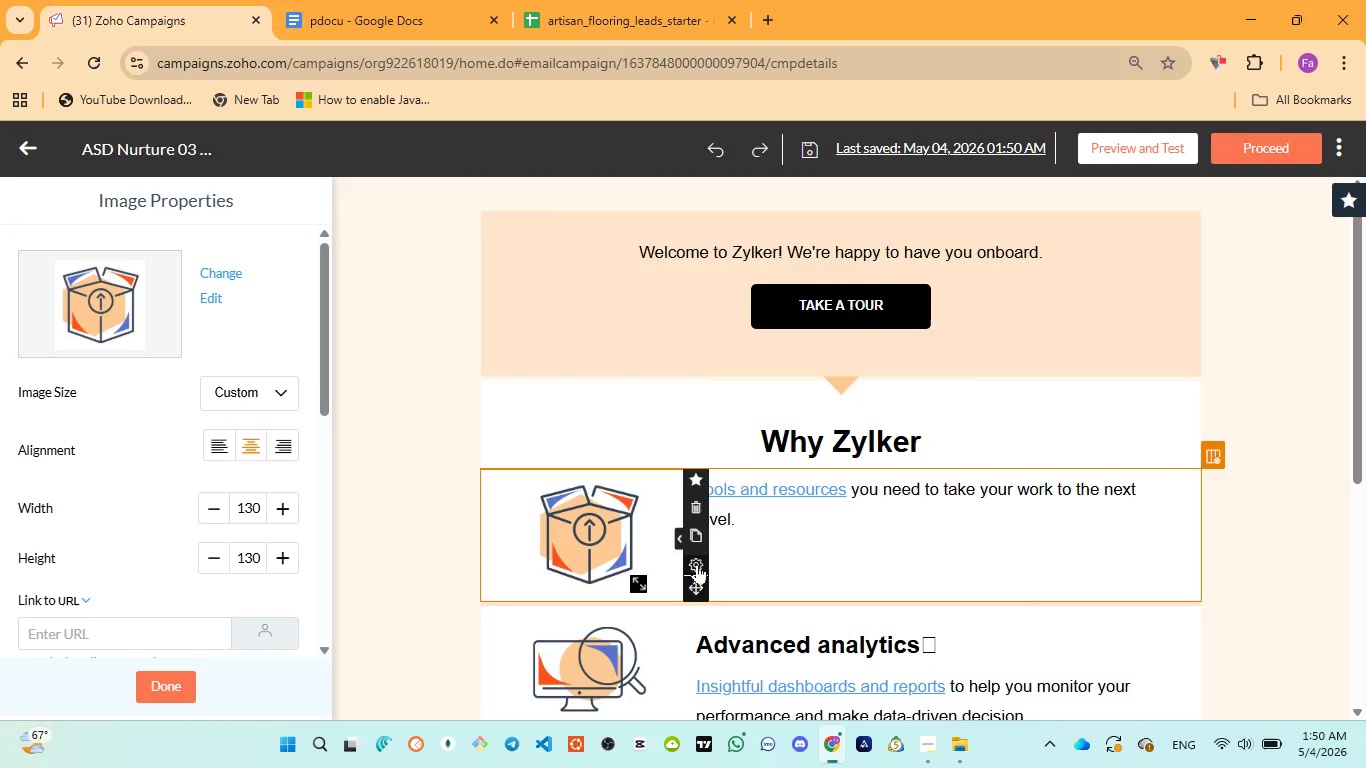 
left_click([694, 506])
 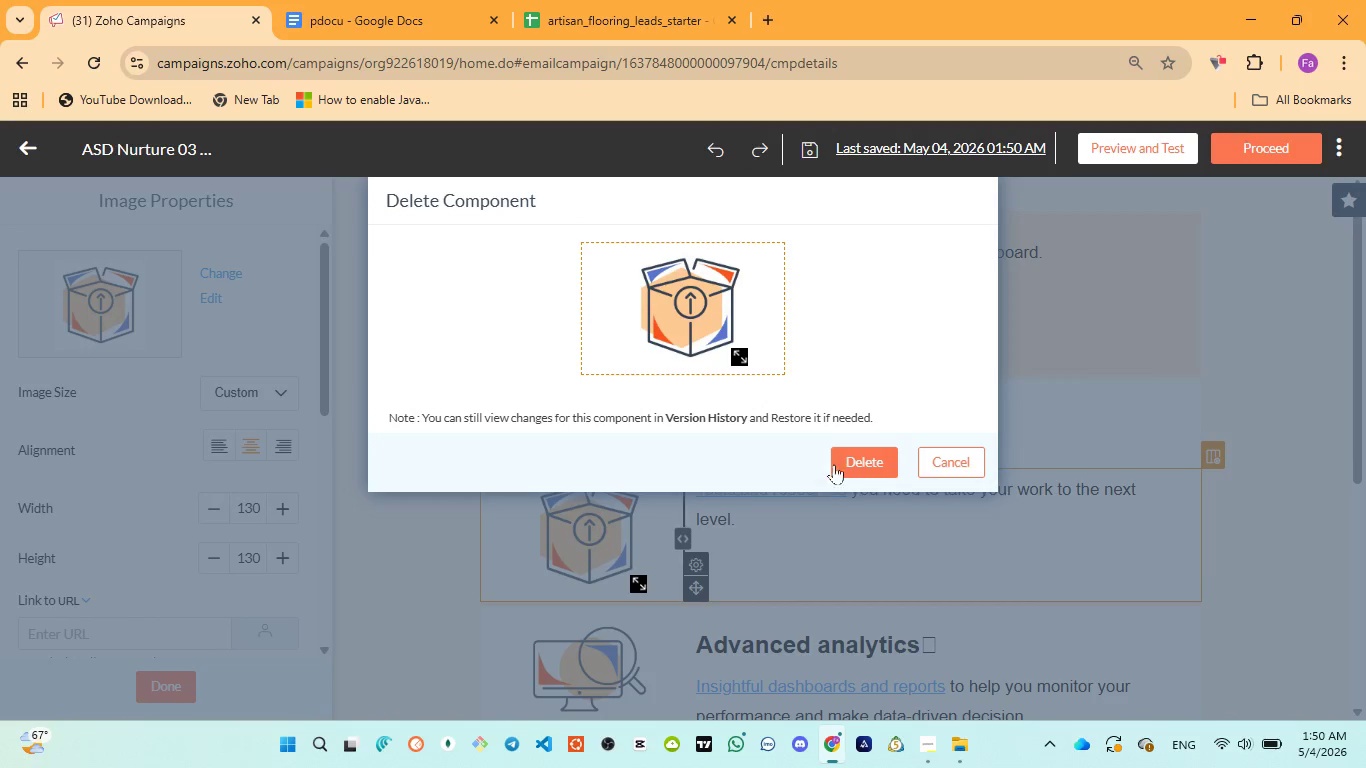 
left_click([876, 462])
 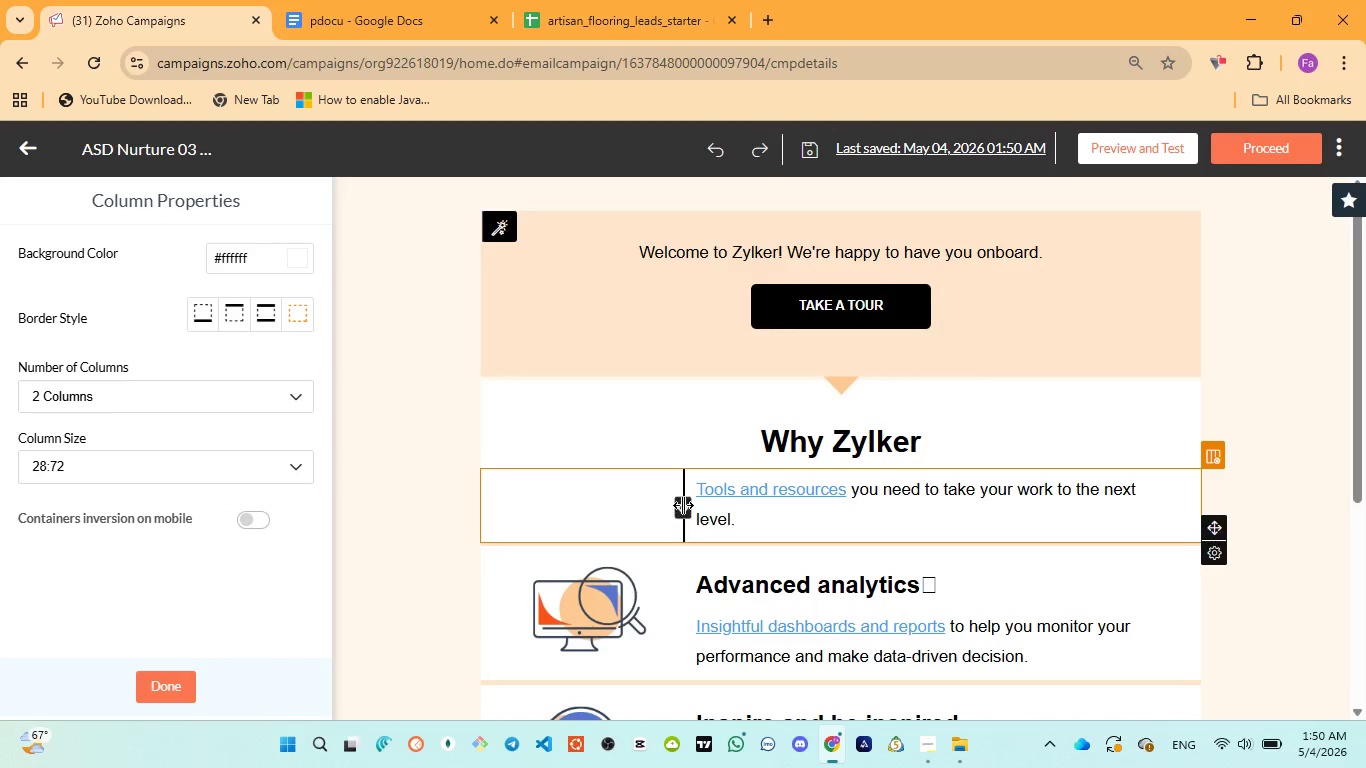 
left_click([944, 517])
 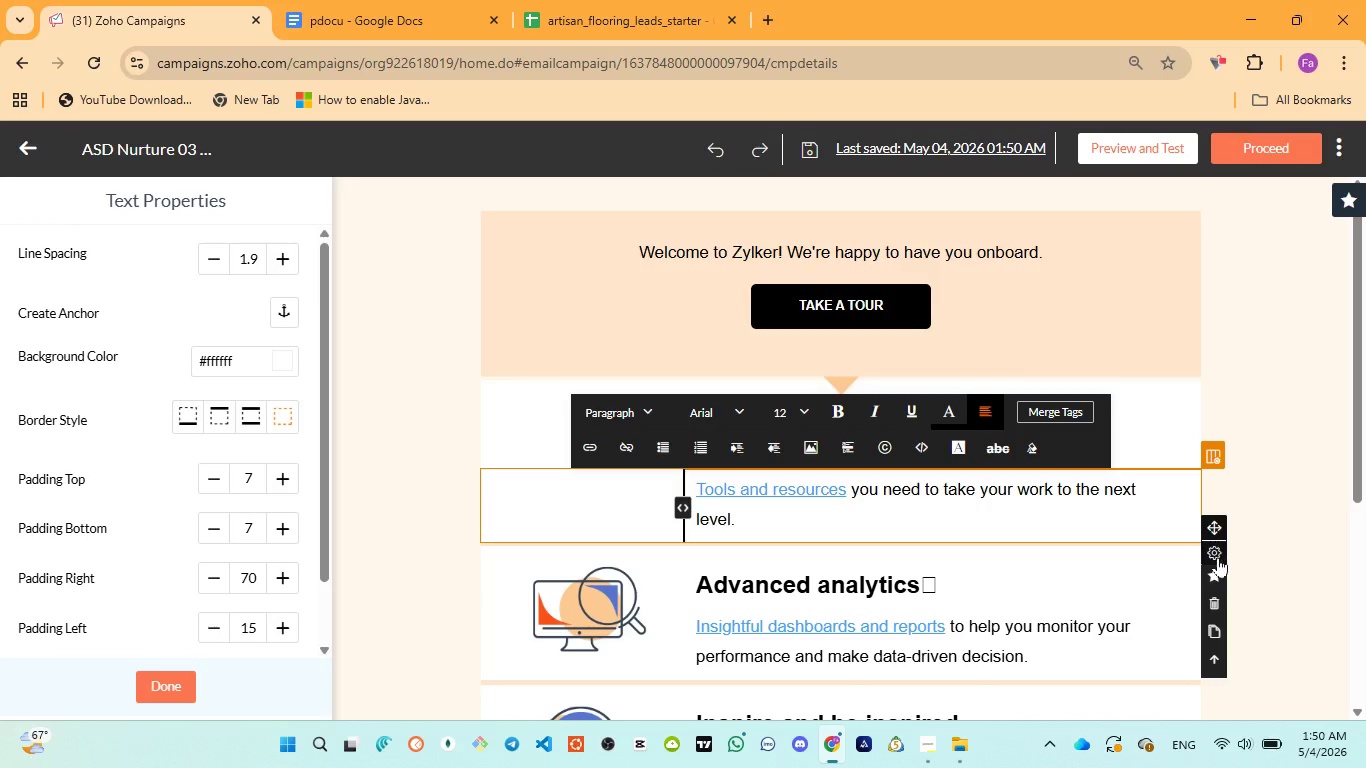 
left_click([1212, 598])
 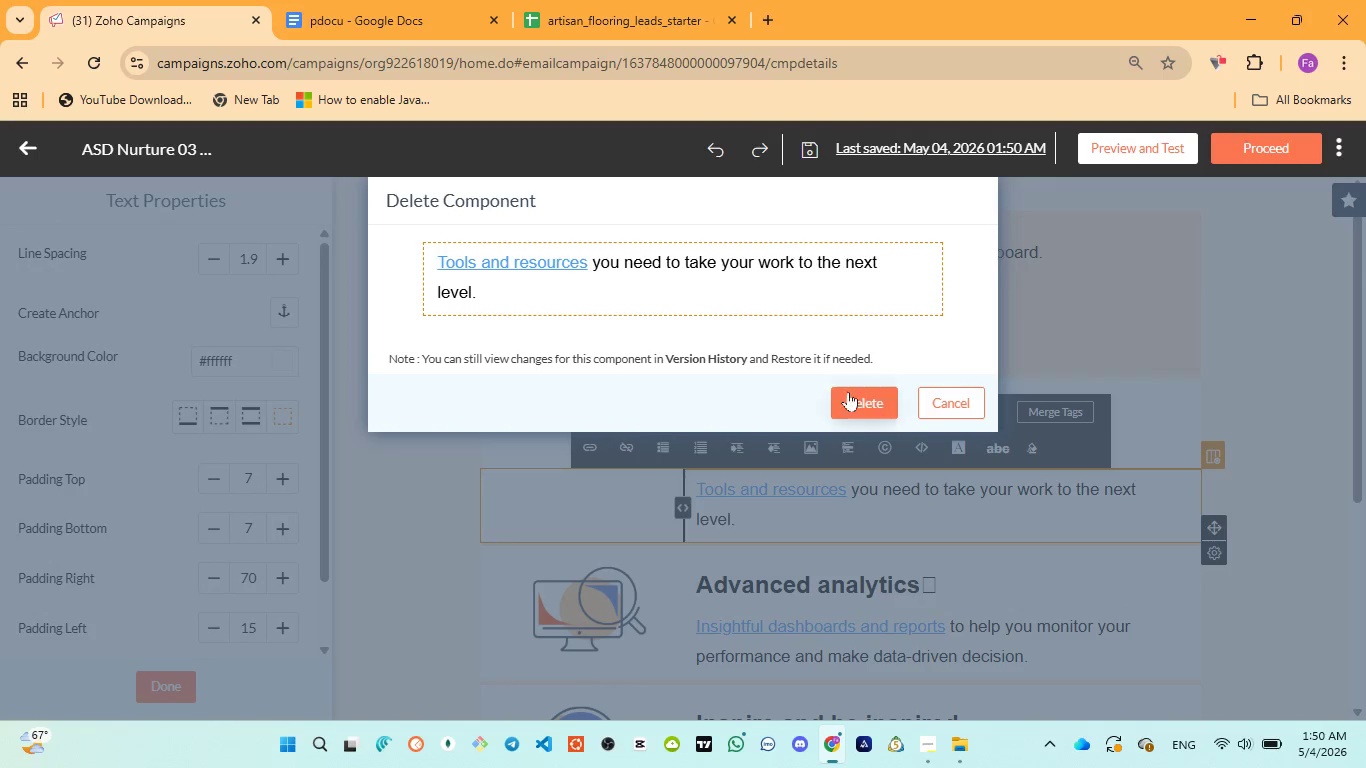 
left_click([848, 391])
 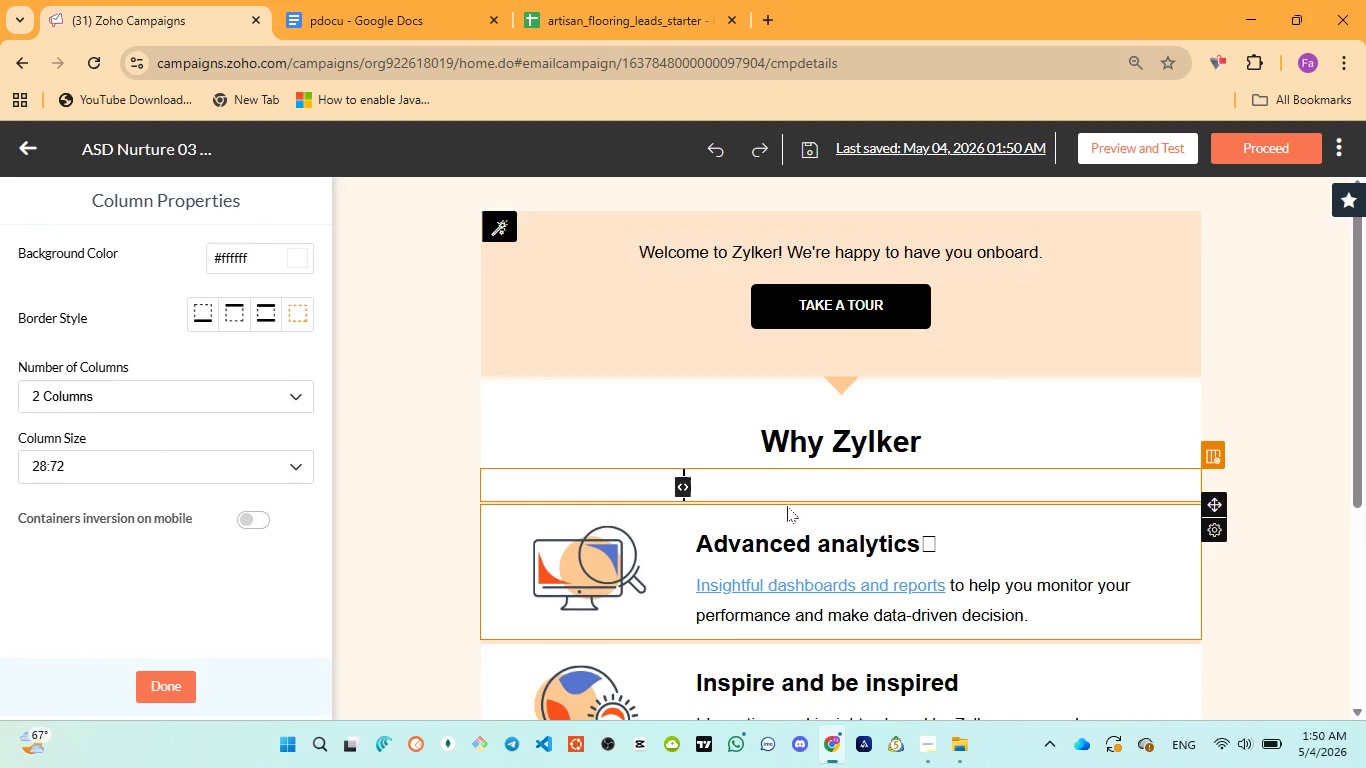 
left_click([788, 490])
 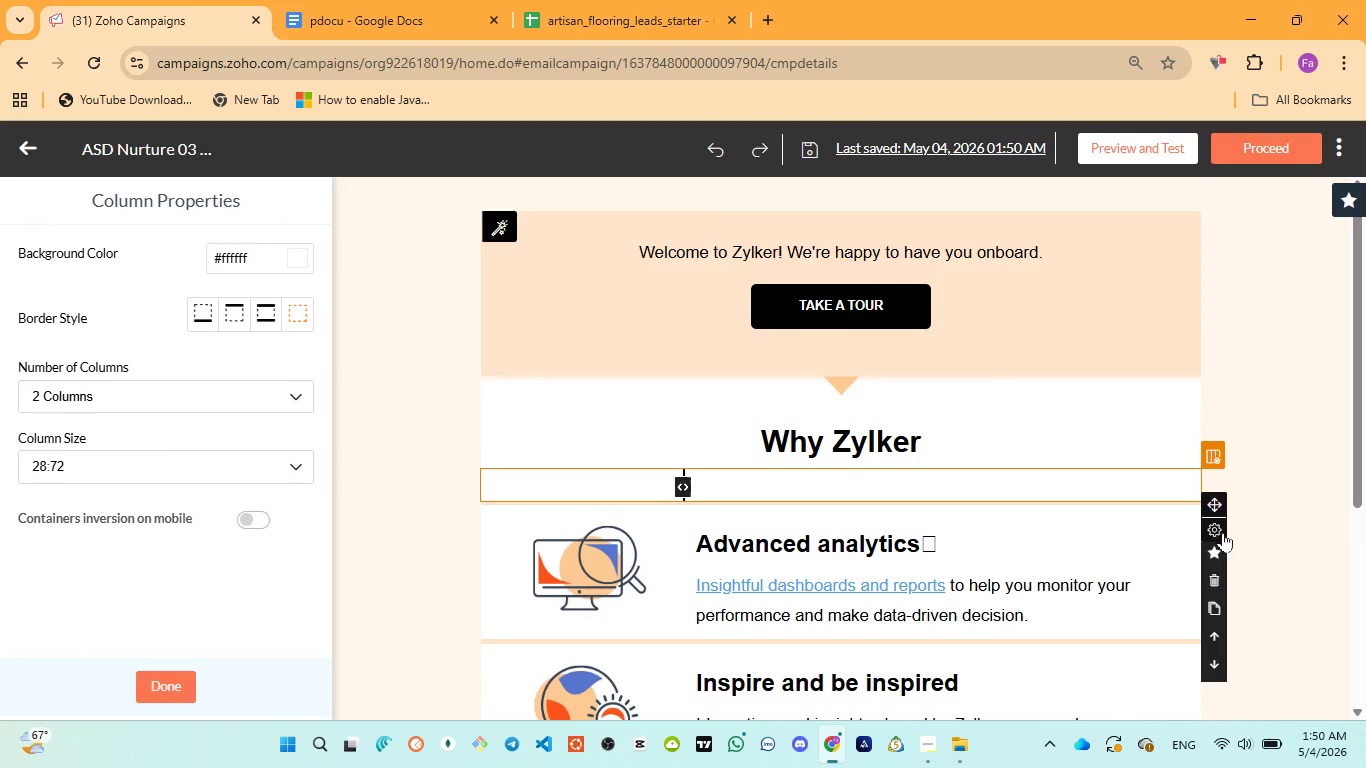 
left_click([1217, 573])
 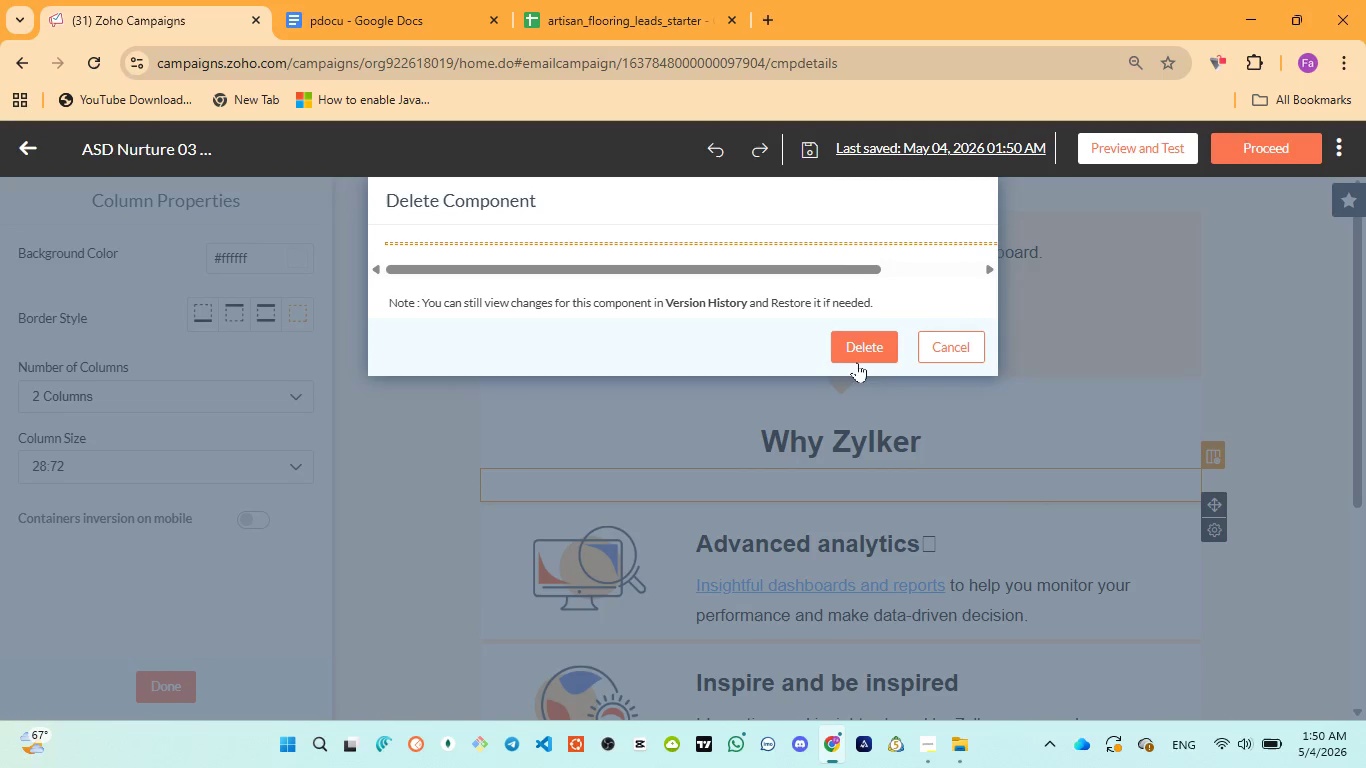 
left_click([858, 350])
 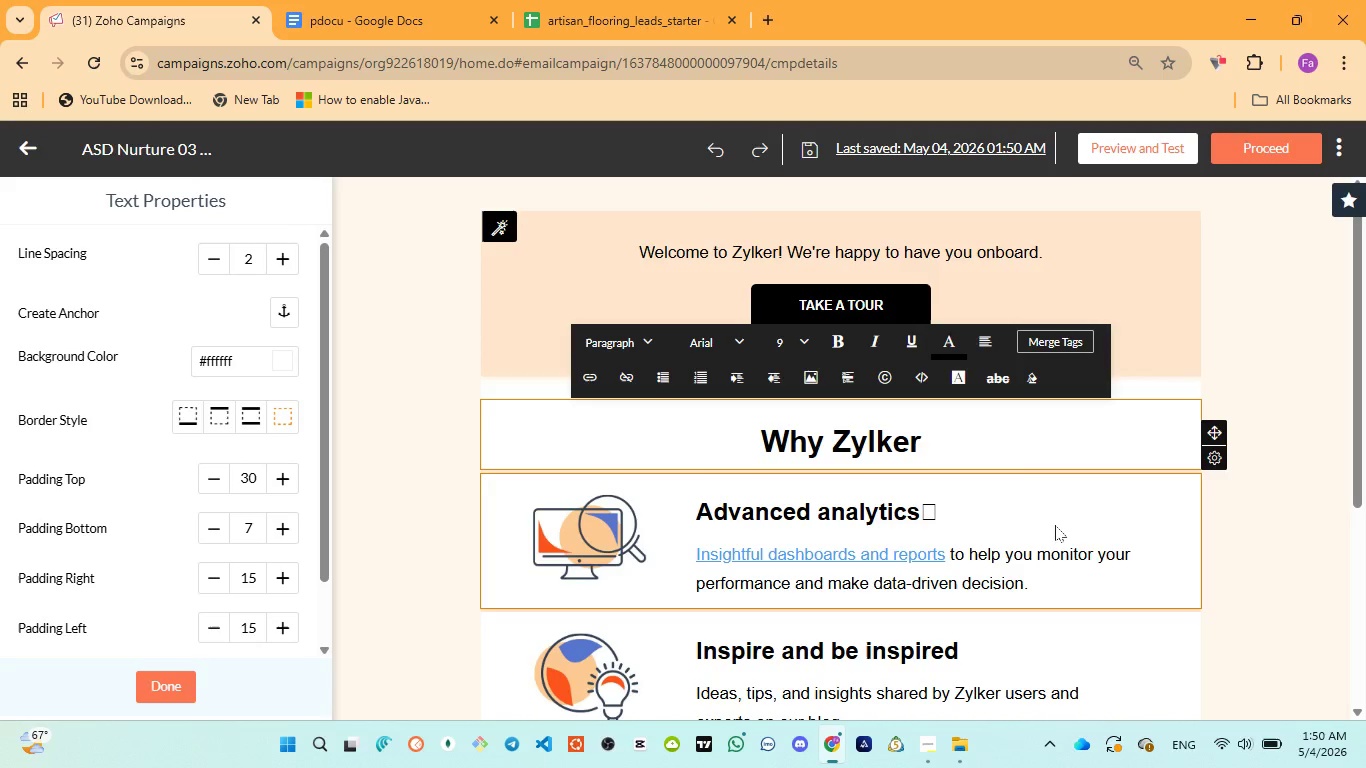 
left_click([1077, 519])
 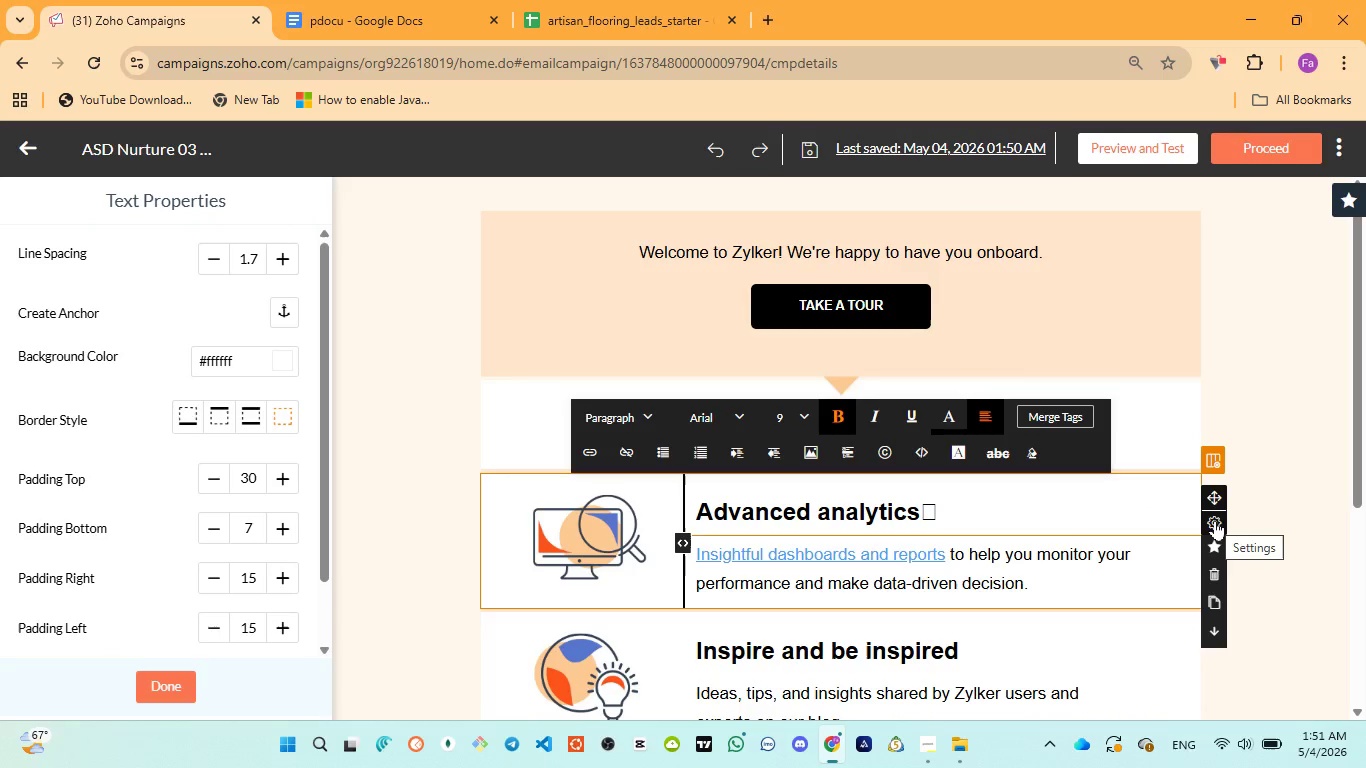 
wait(5.08)
 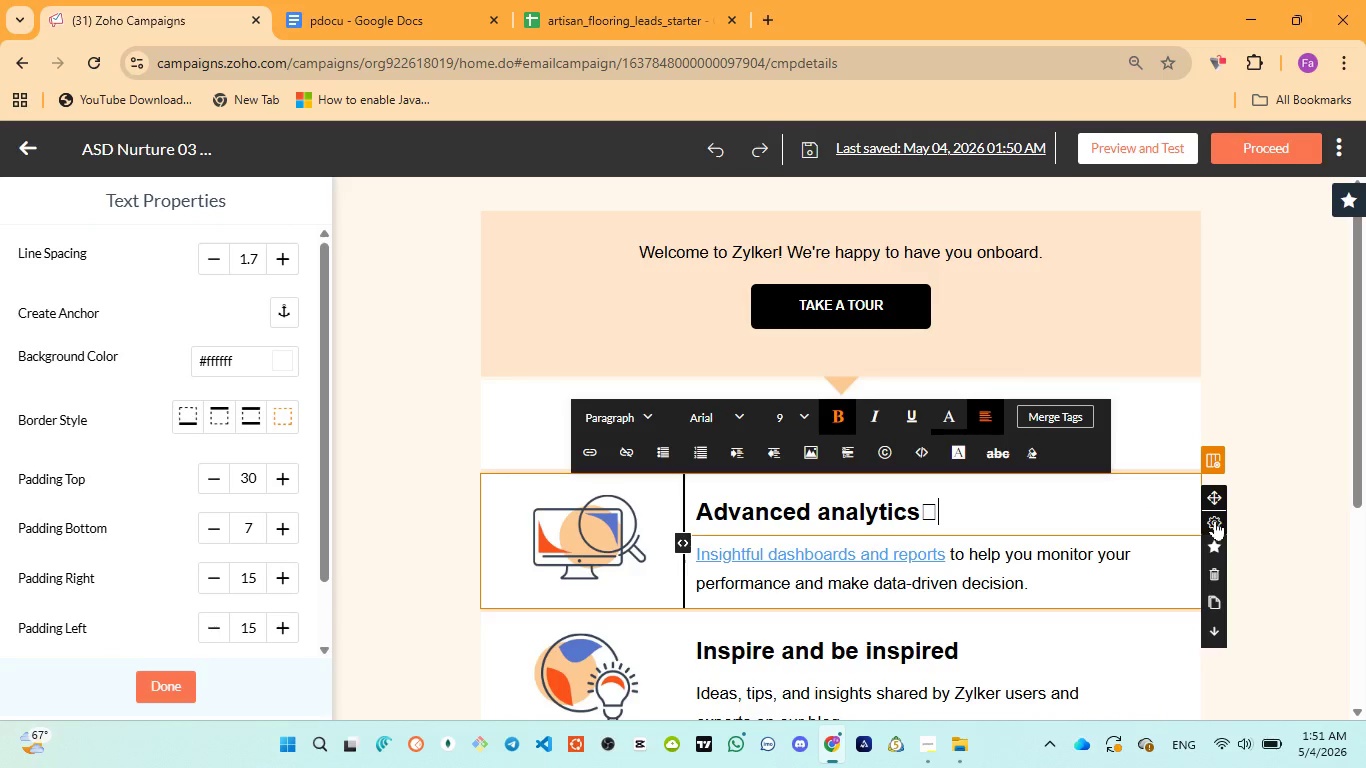 
left_click([1216, 567])
 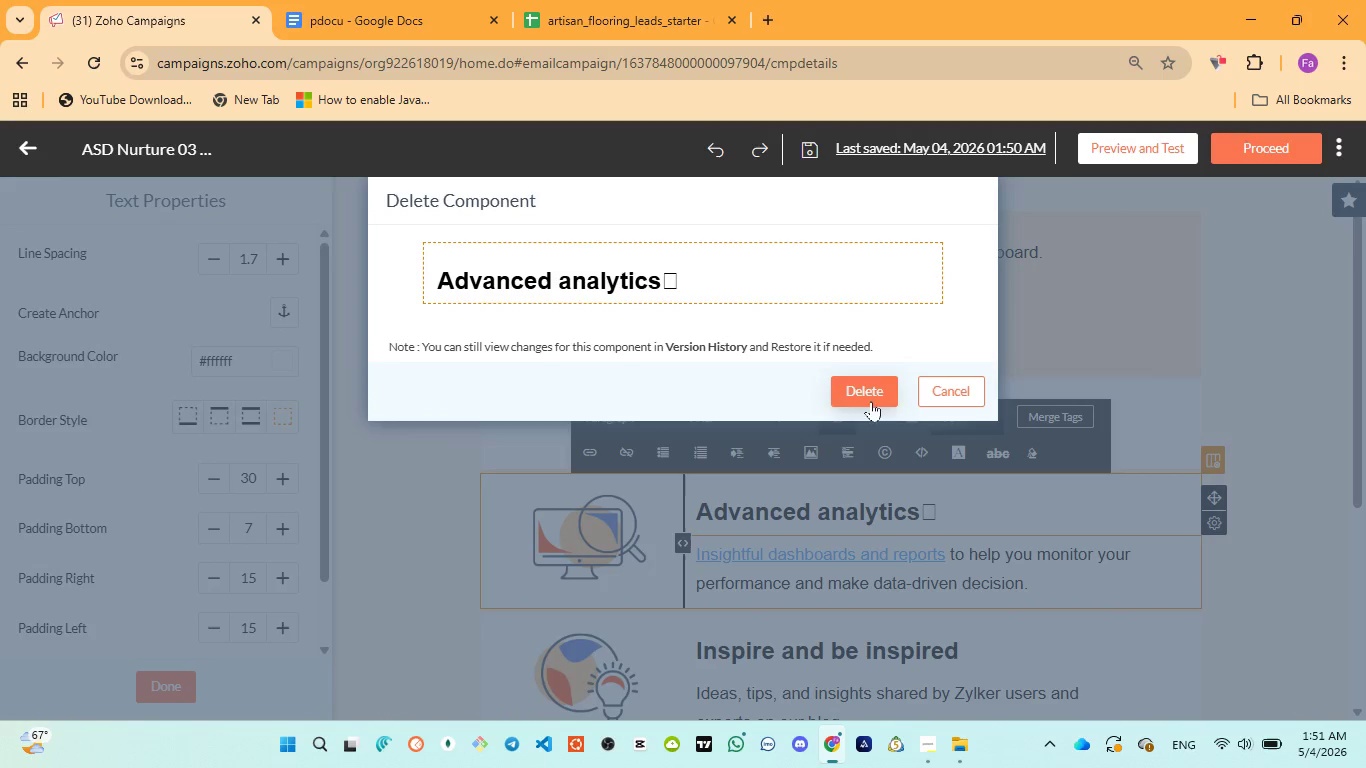 
left_click([871, 393])
 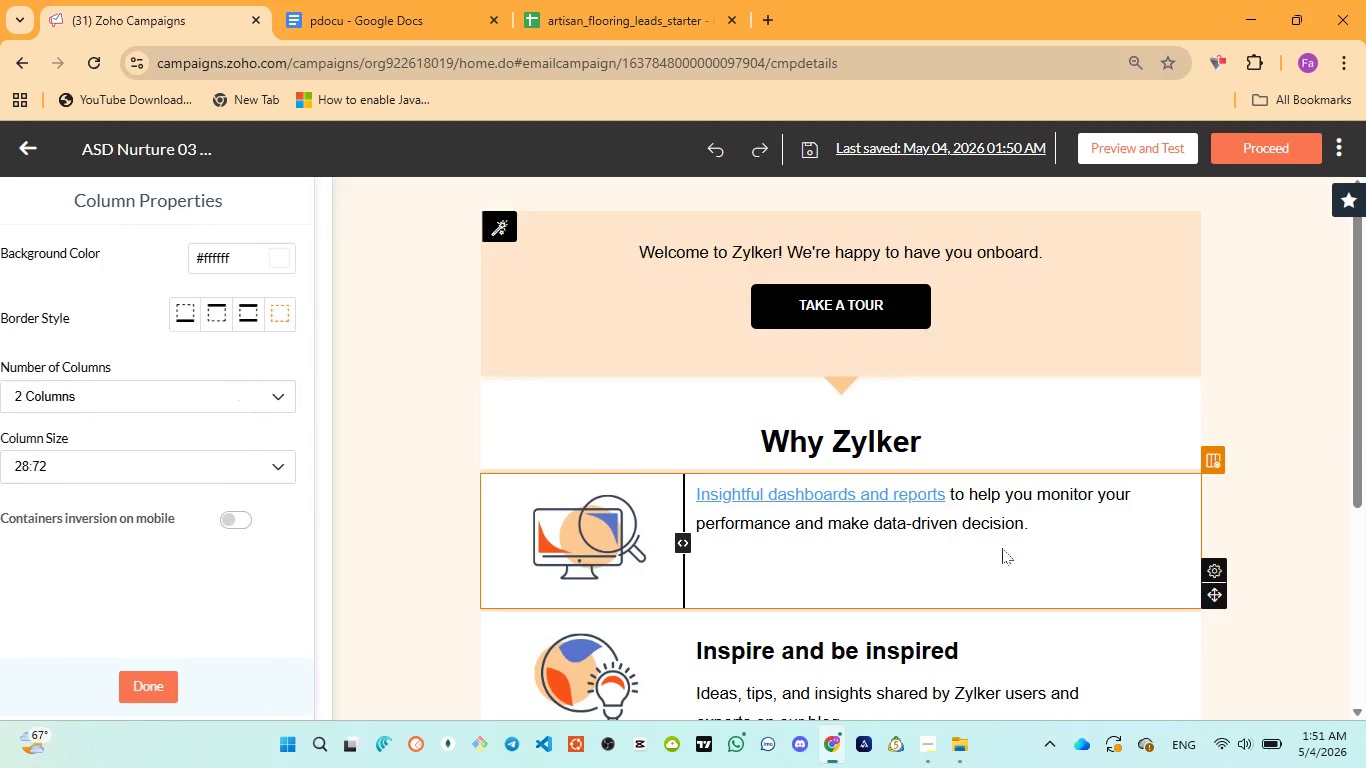 
left_click([1059, 531])
 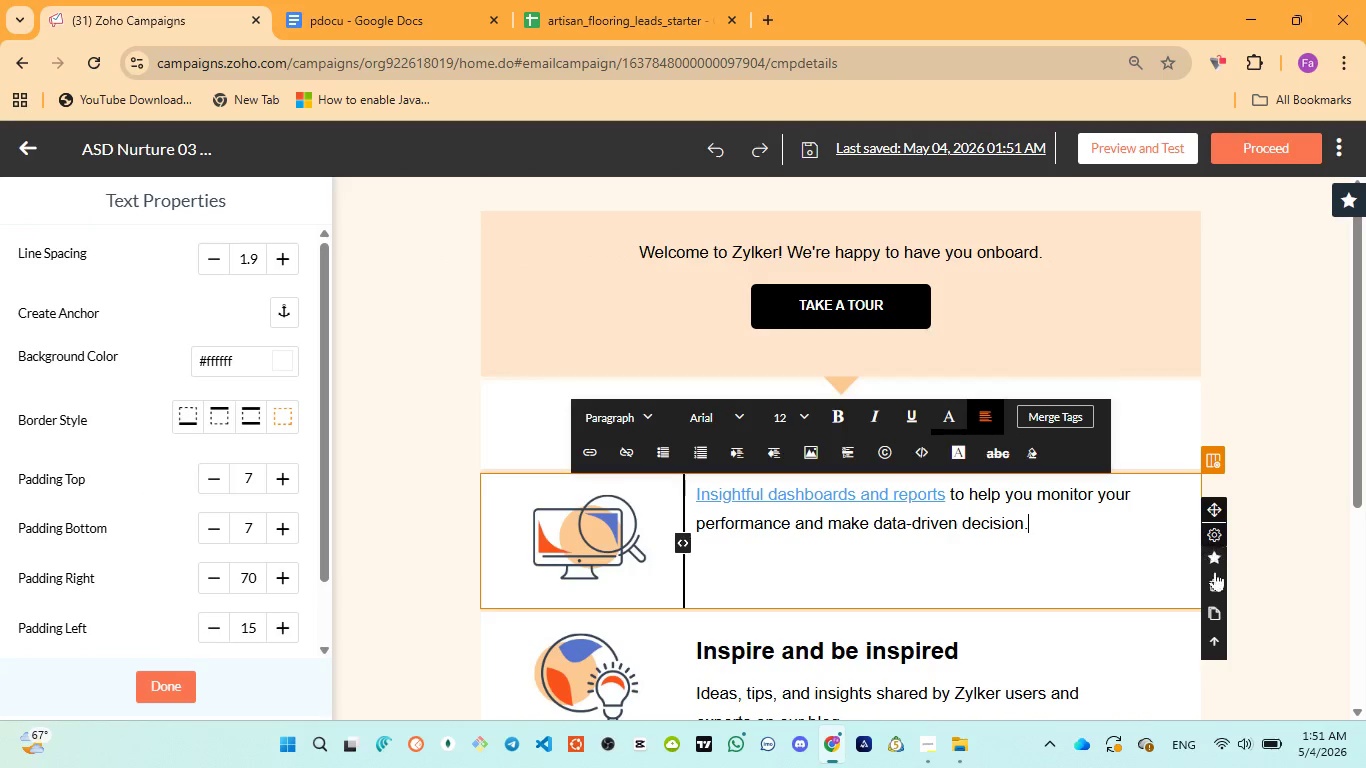 
left_click([1215, 579])
 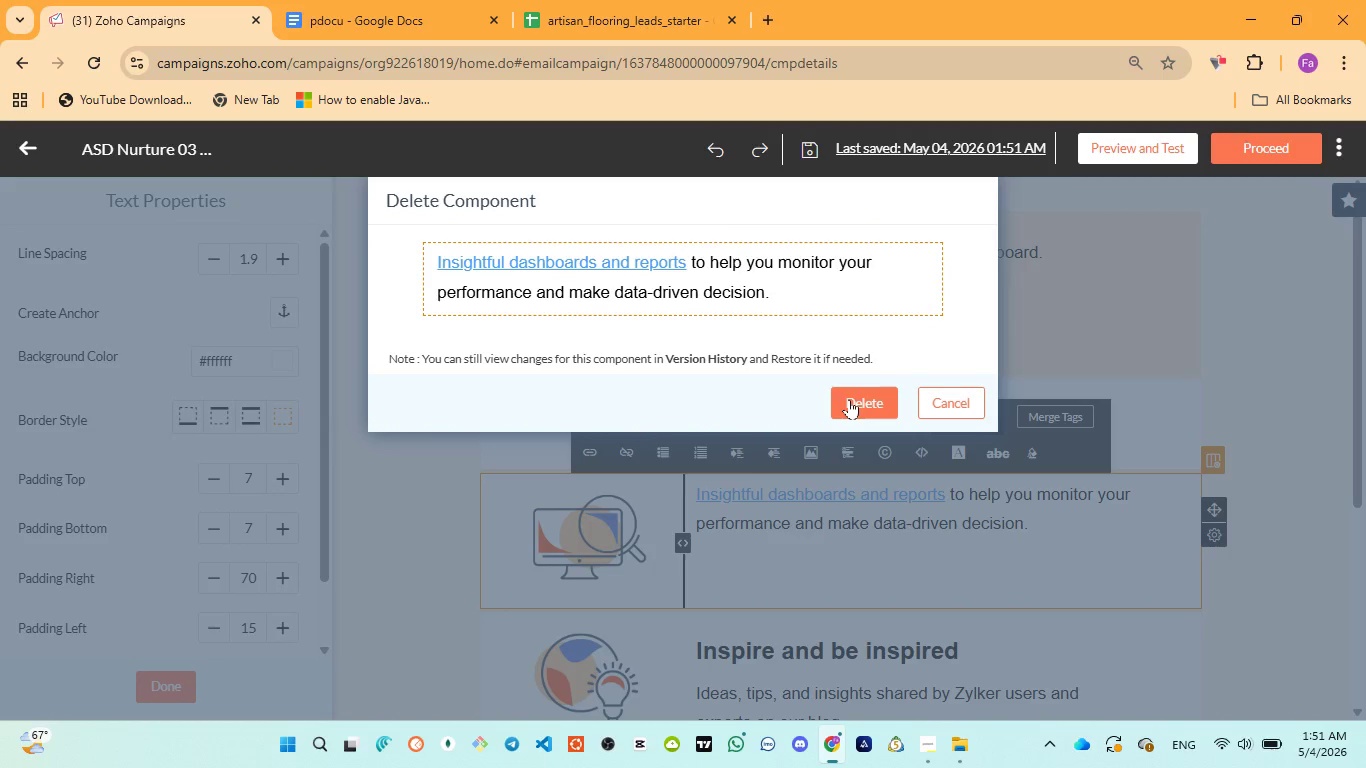 
left_click([854, 404])
 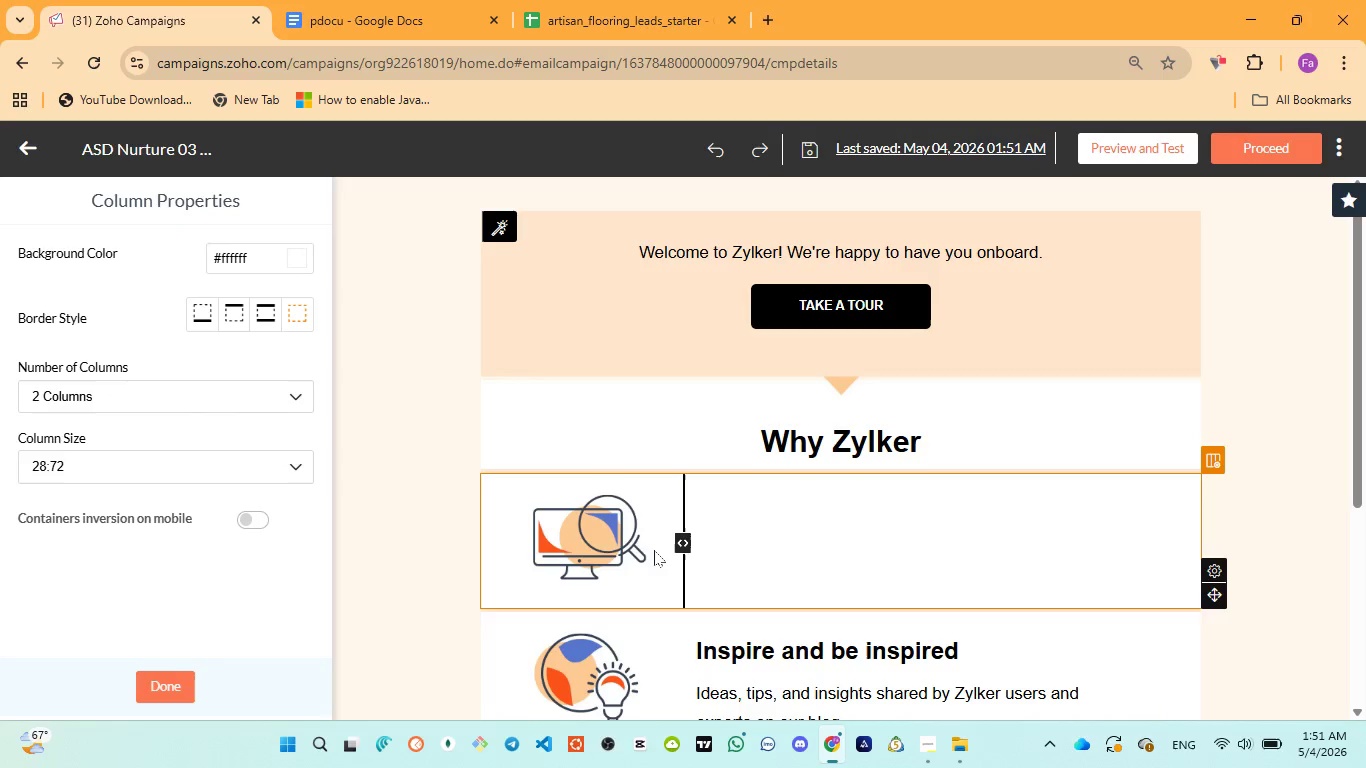 
left_click([649, 553])
 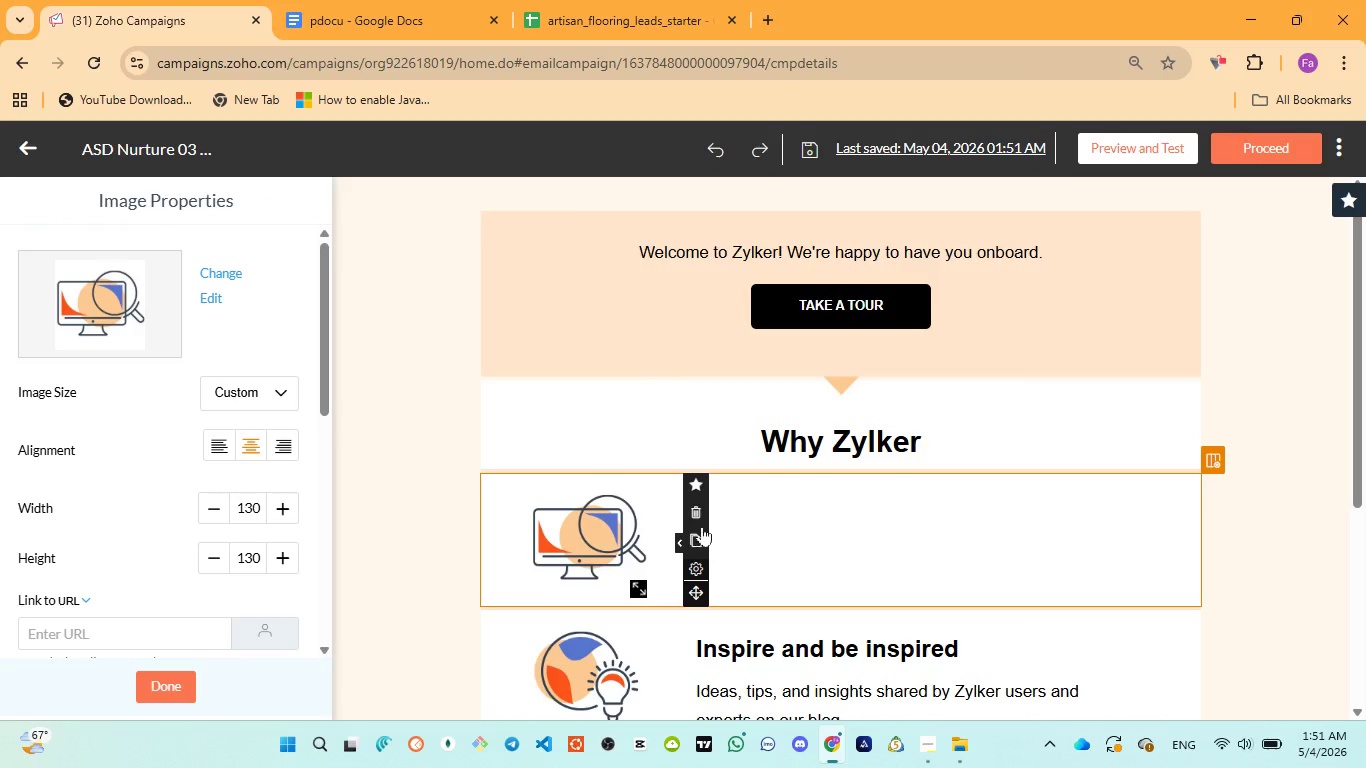 
left_click([705, 510])
 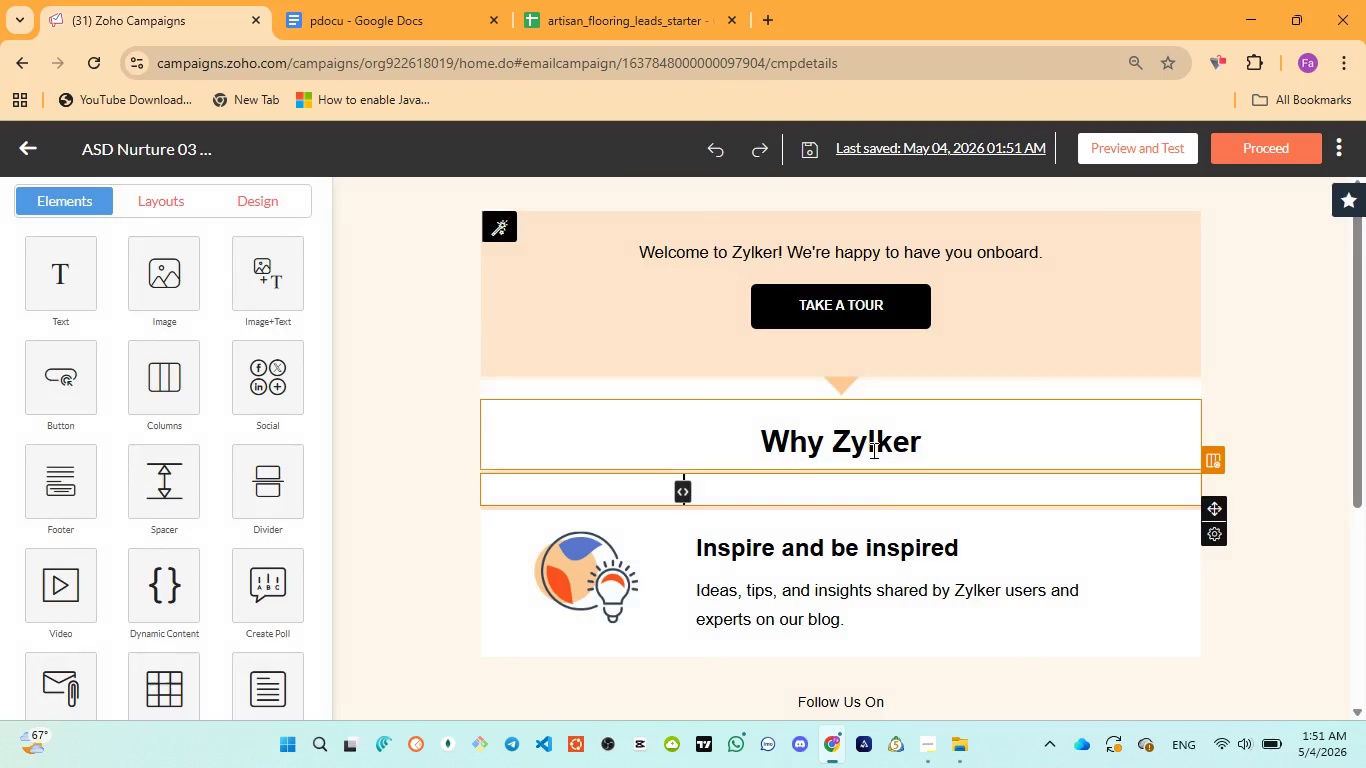 
left_click([848, 565])
 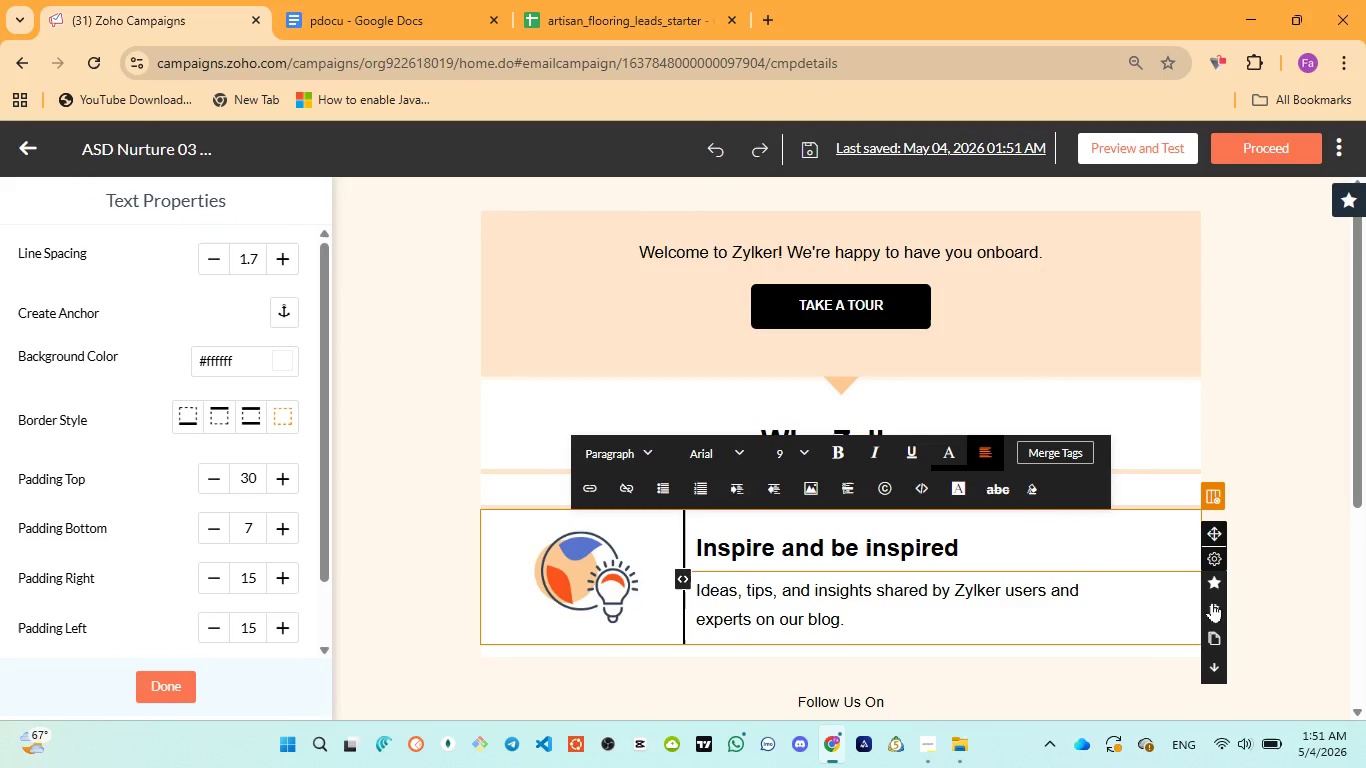 
left_click([1210, 607])
 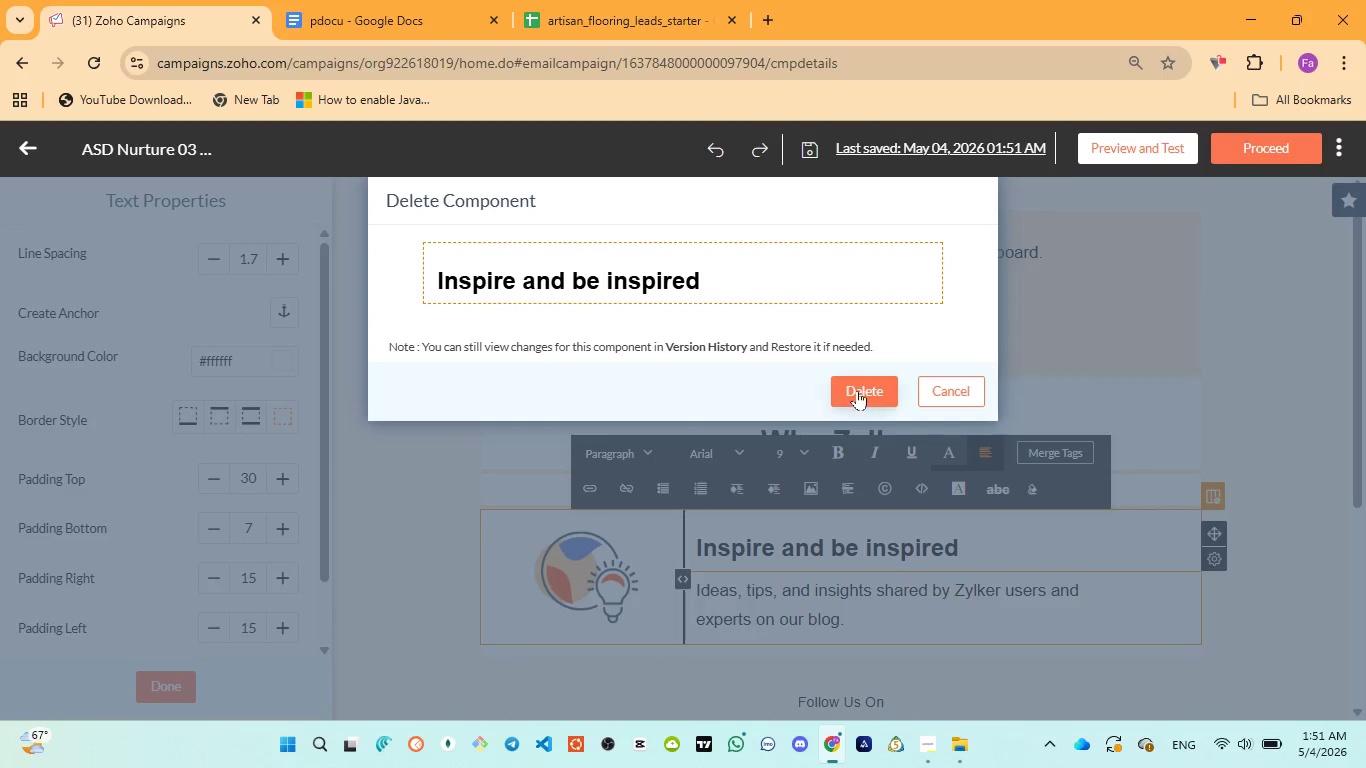 
left_click([865, 386])
 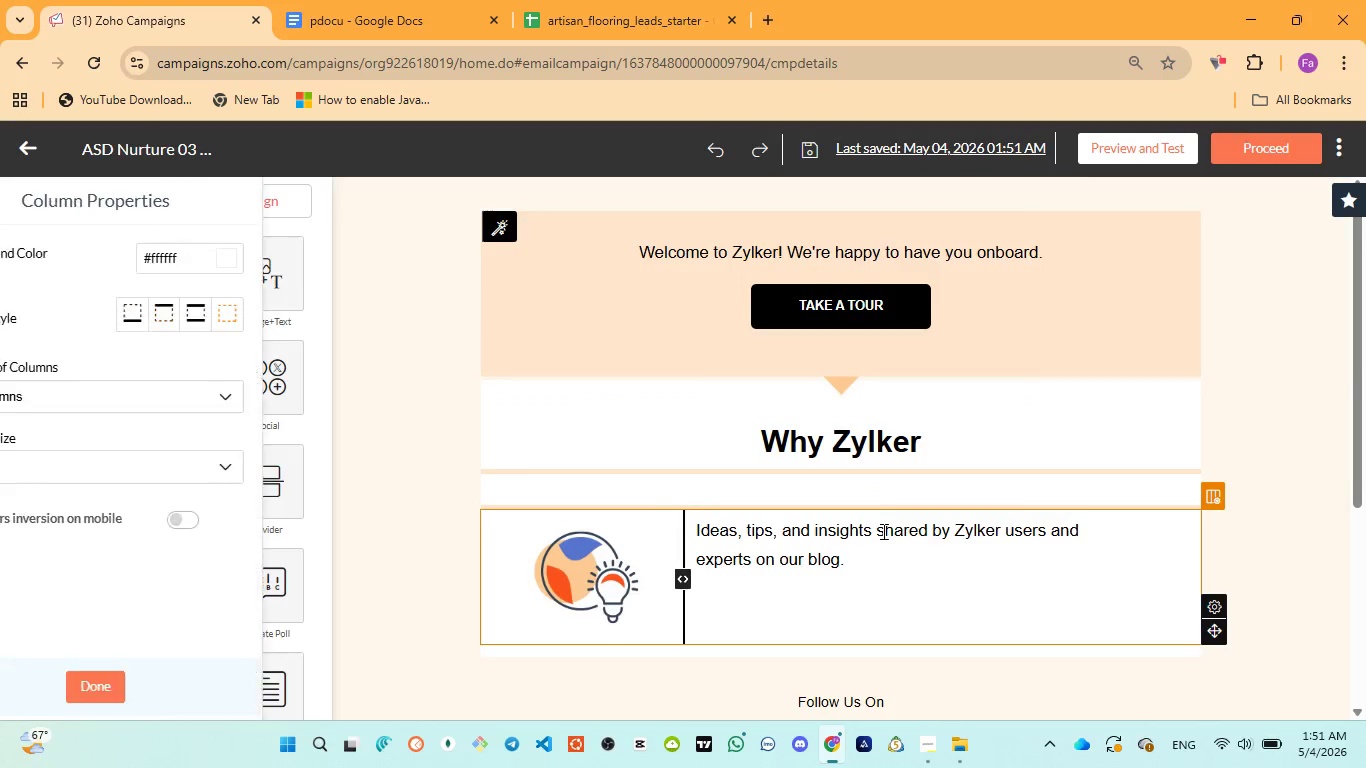 
left_click([883, 533])
 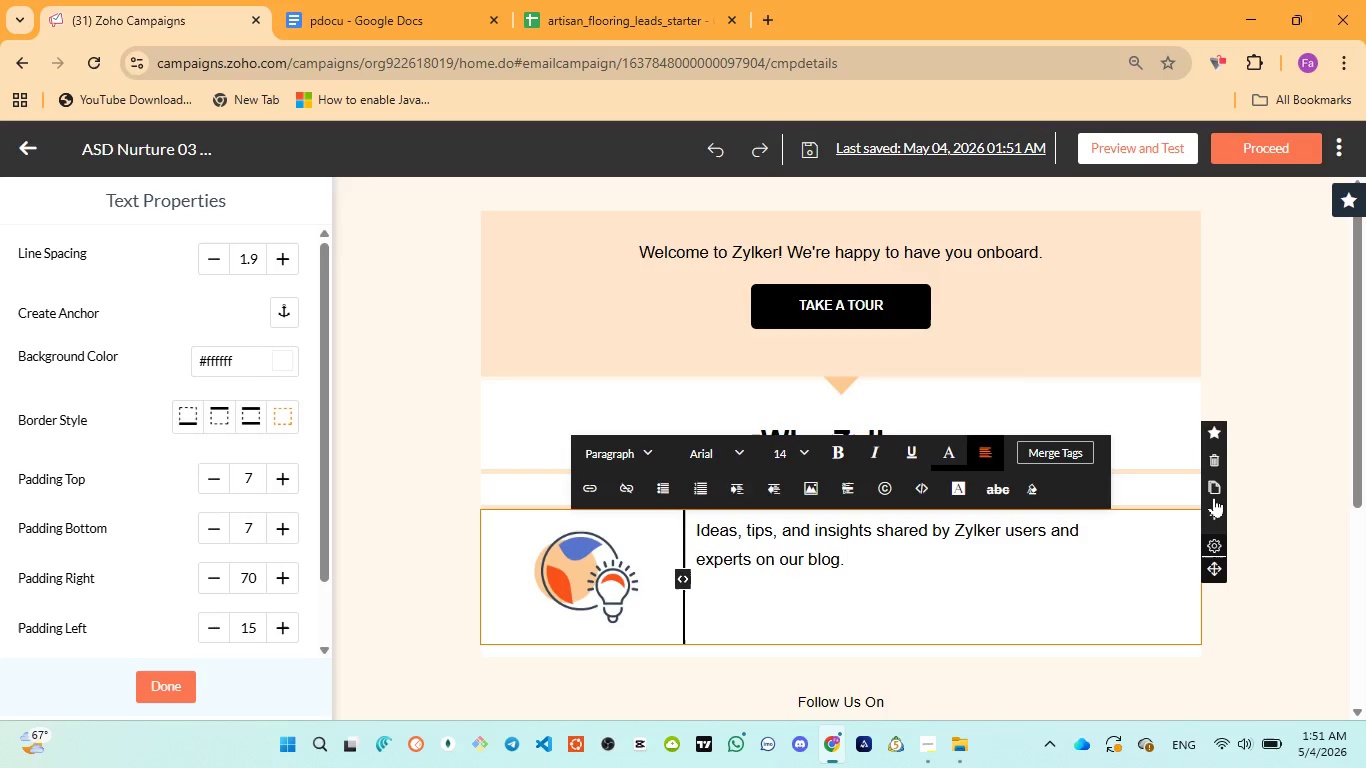 
left_click([1210, 455])
 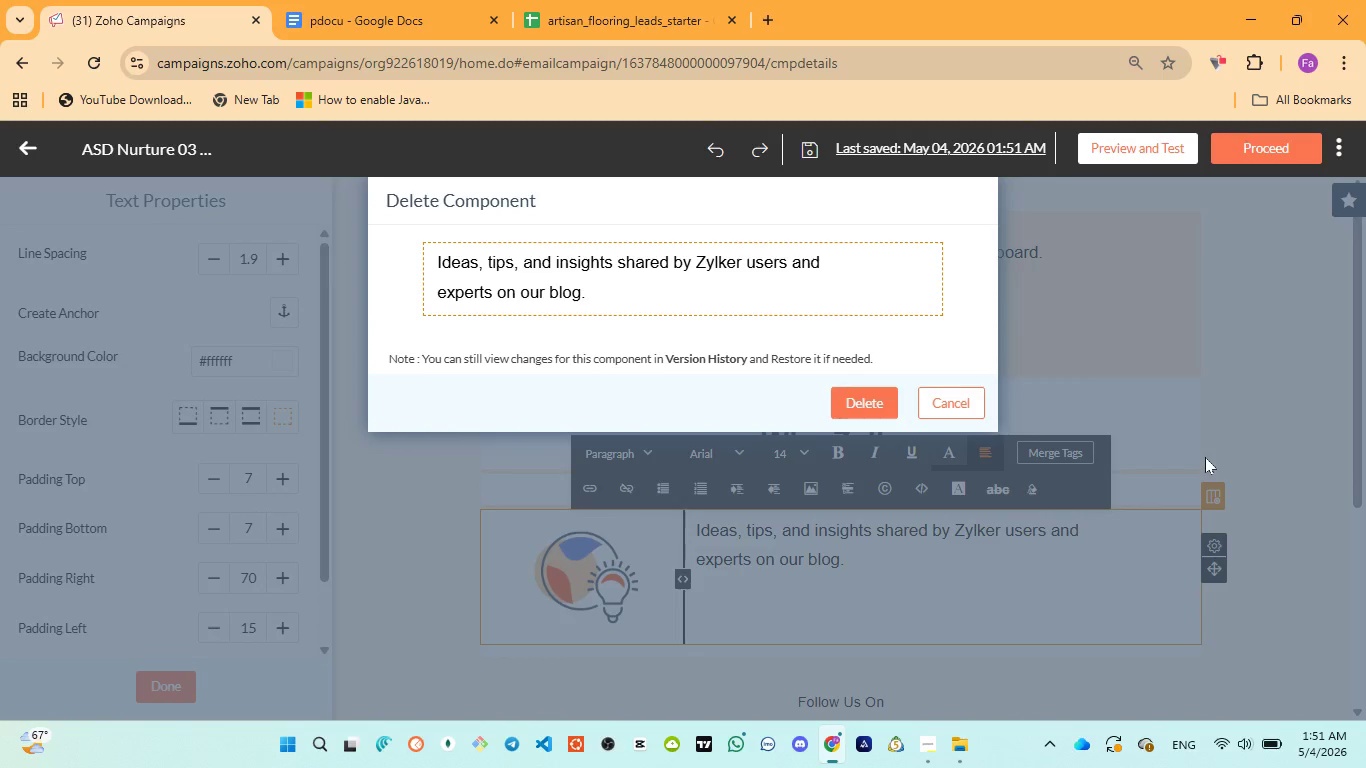 
left_click([868, 416])
 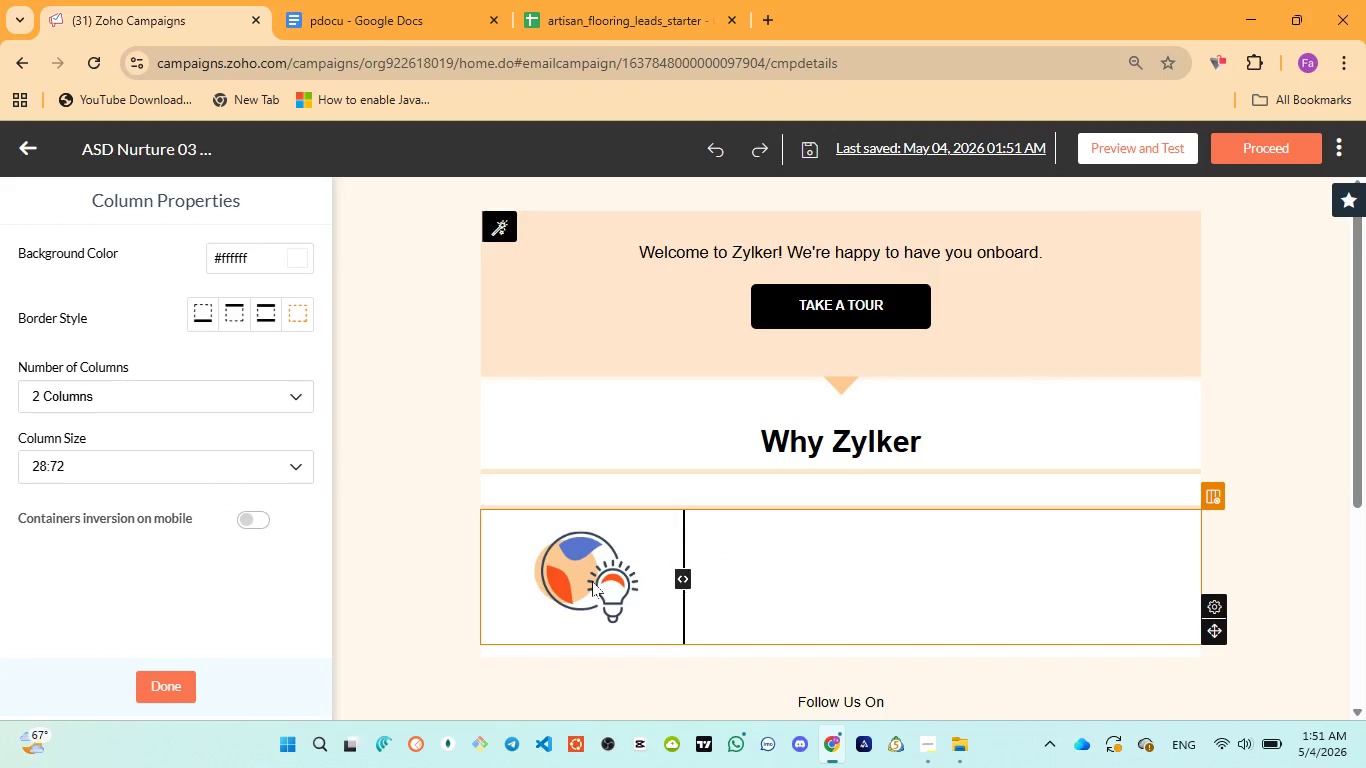 
left_click([594, 580])
 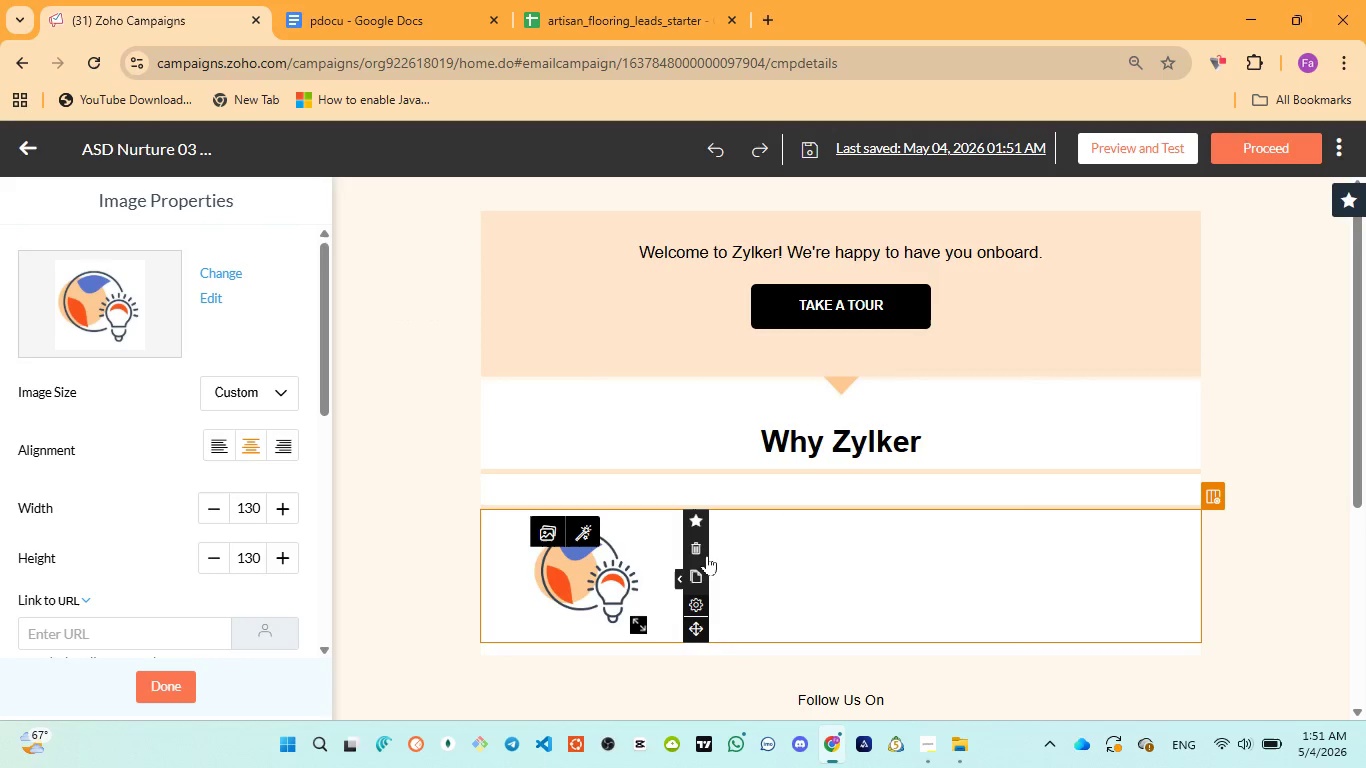 
left_click([695, 546])
 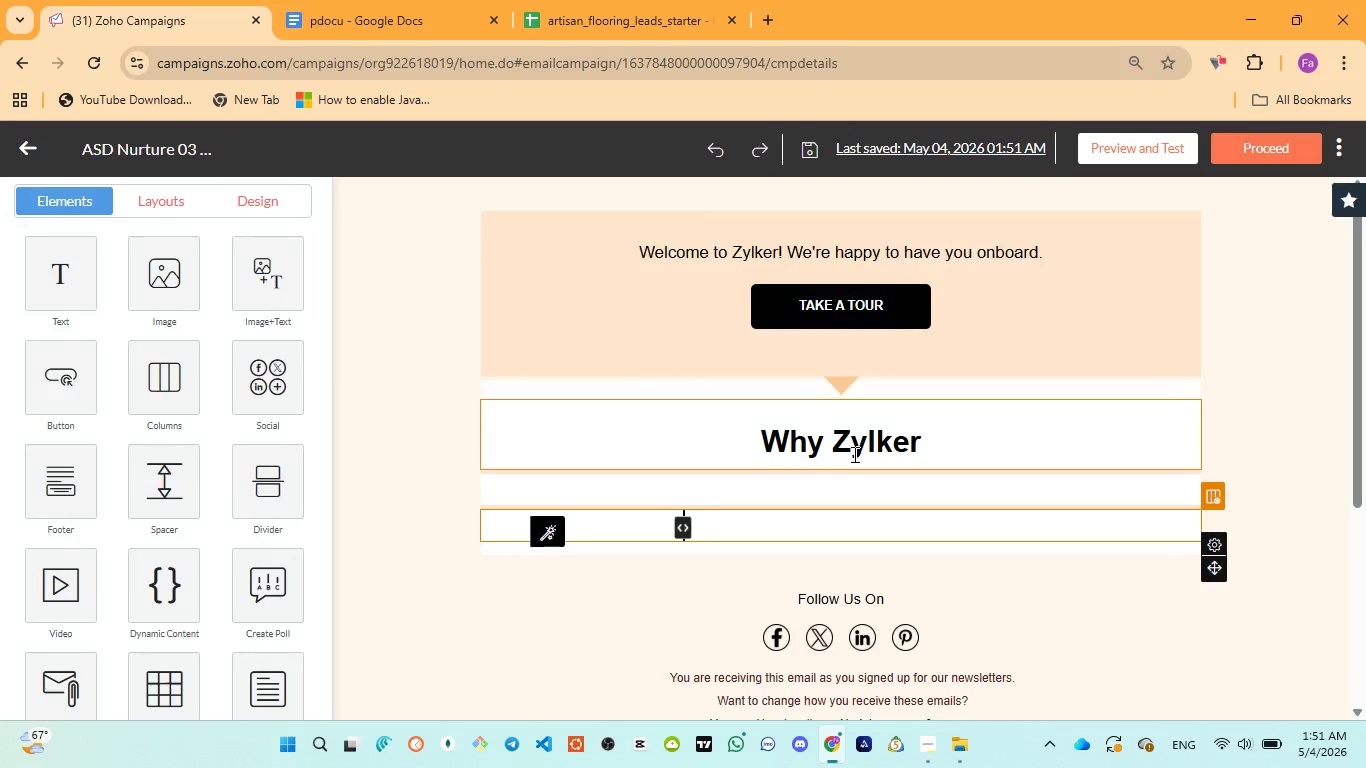 
left_click([730, 535])
 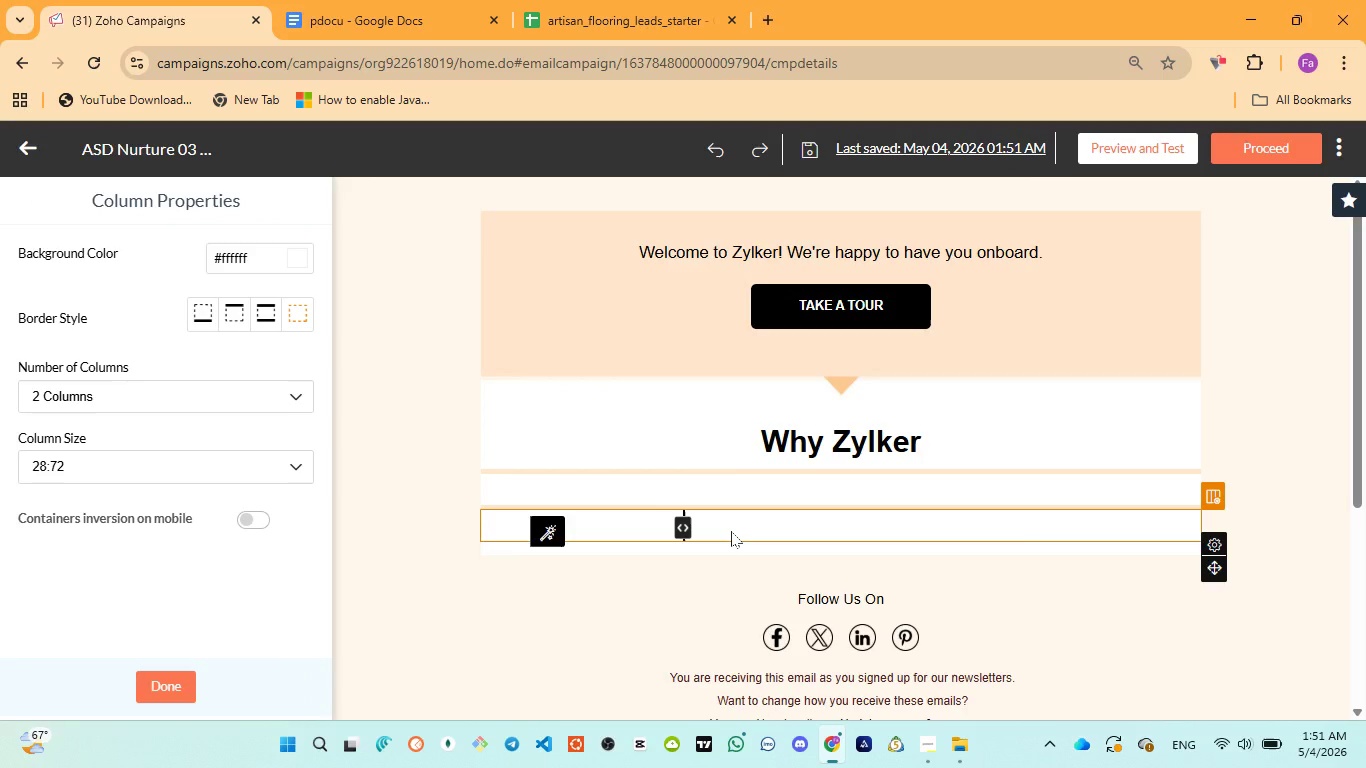 
left_click([731, 531])
 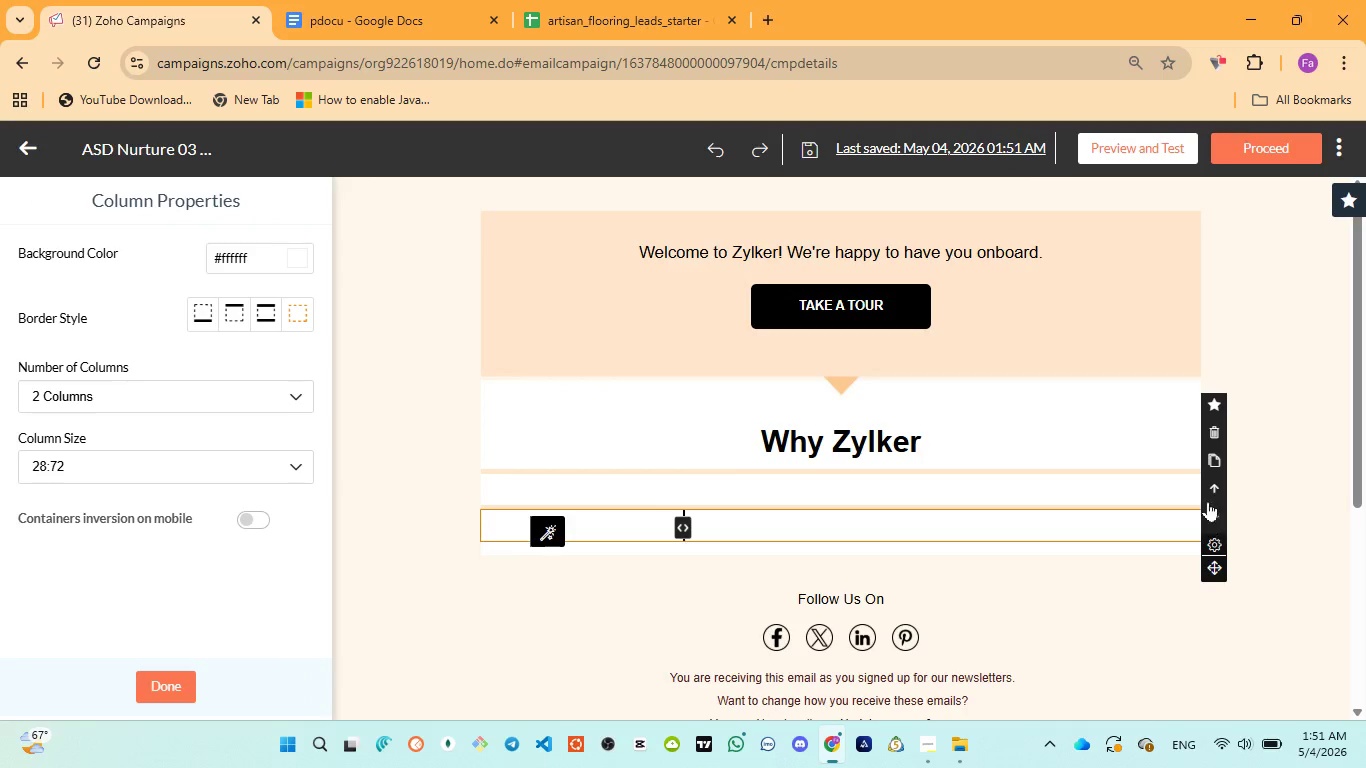 
left_click([1214, 428])
 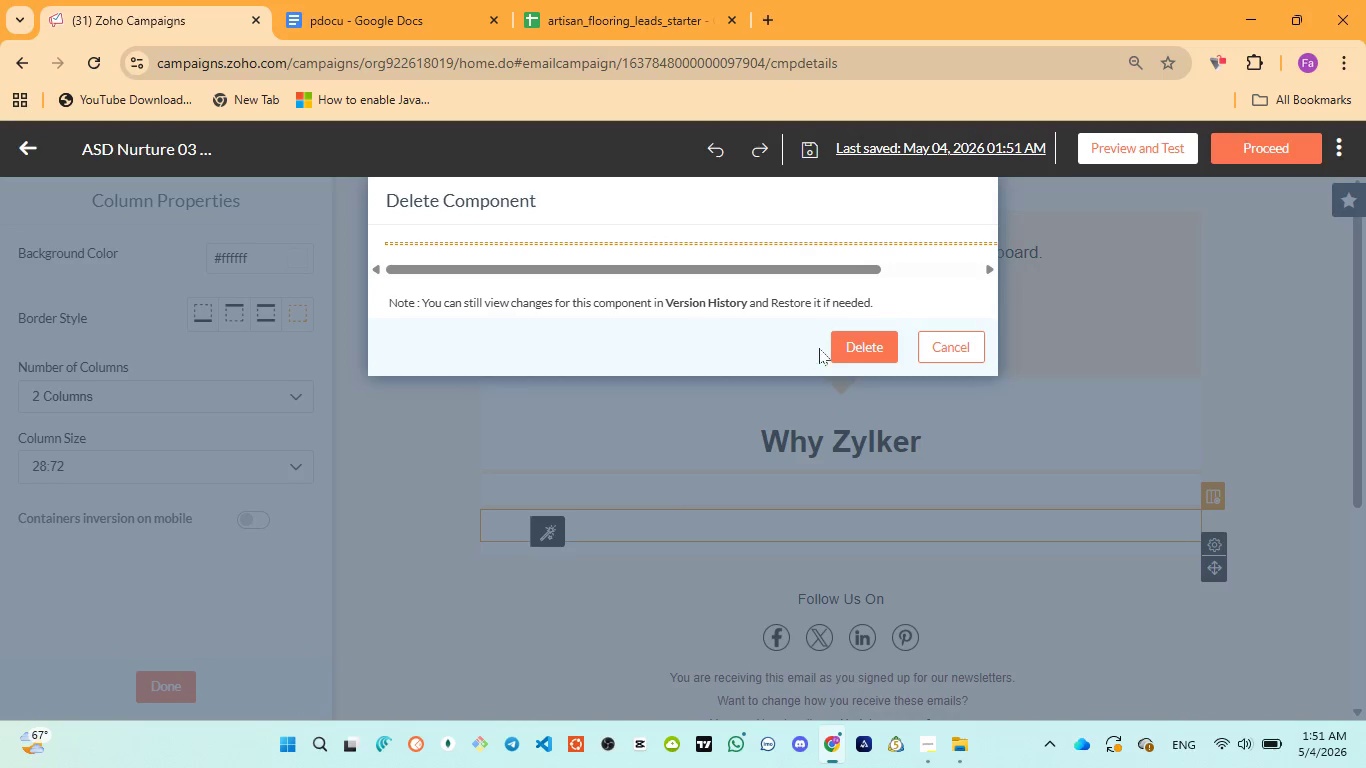 
left_click([858, 348])
 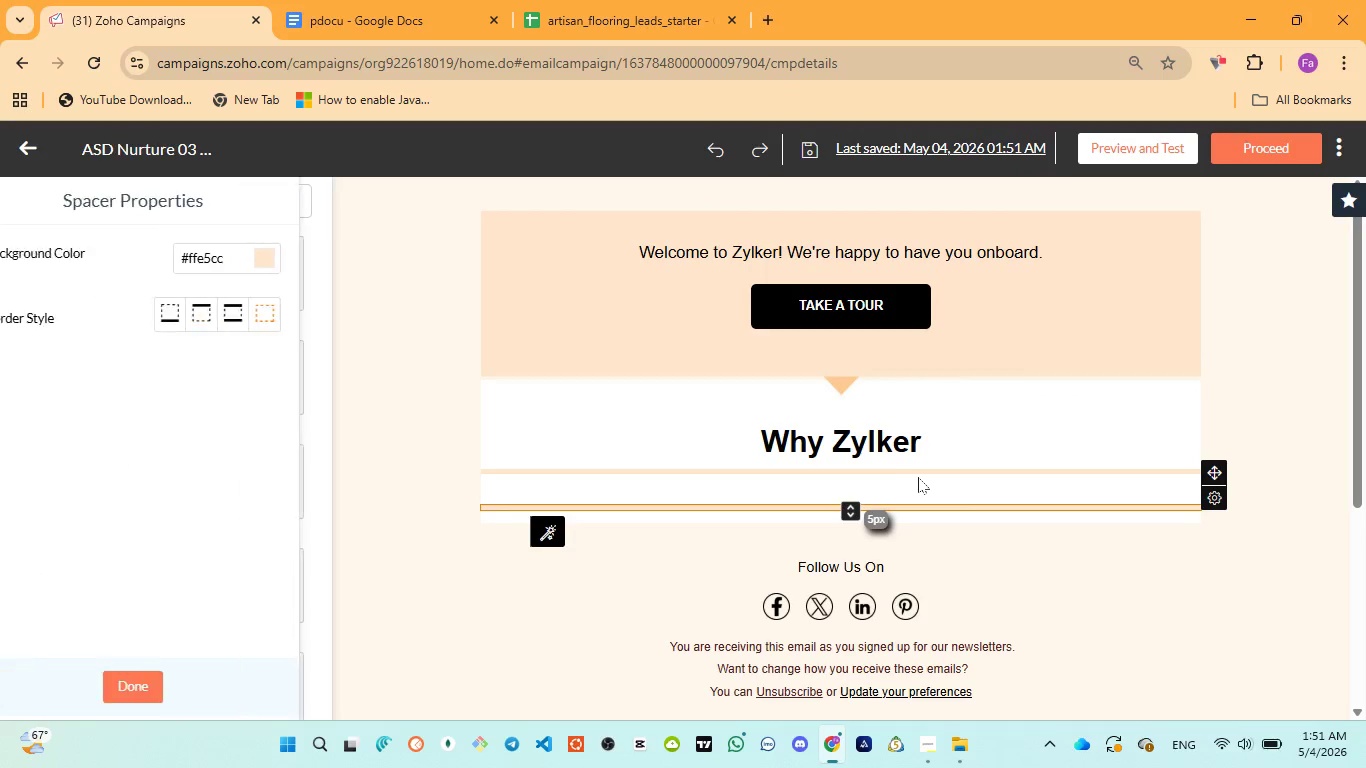 
left_click([918, 479])
 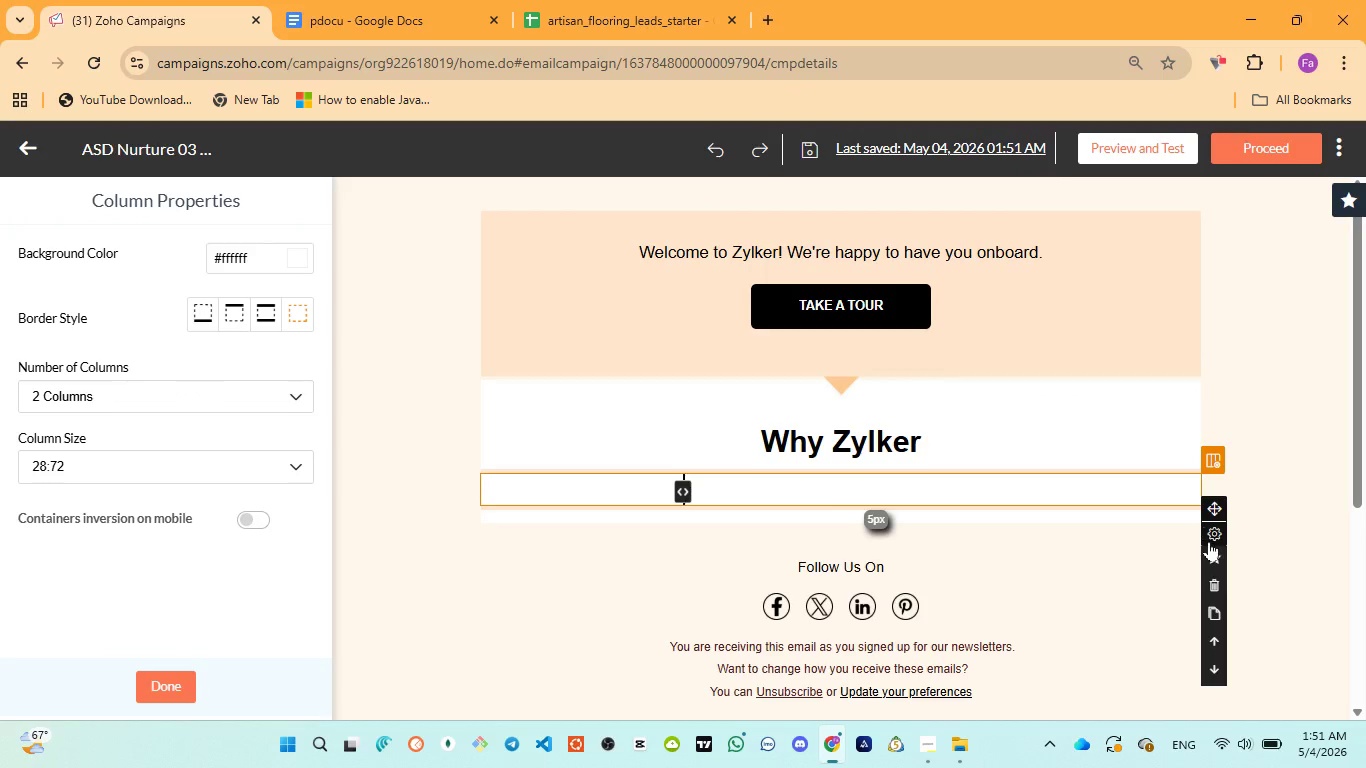 
left_click([1209, 578])
 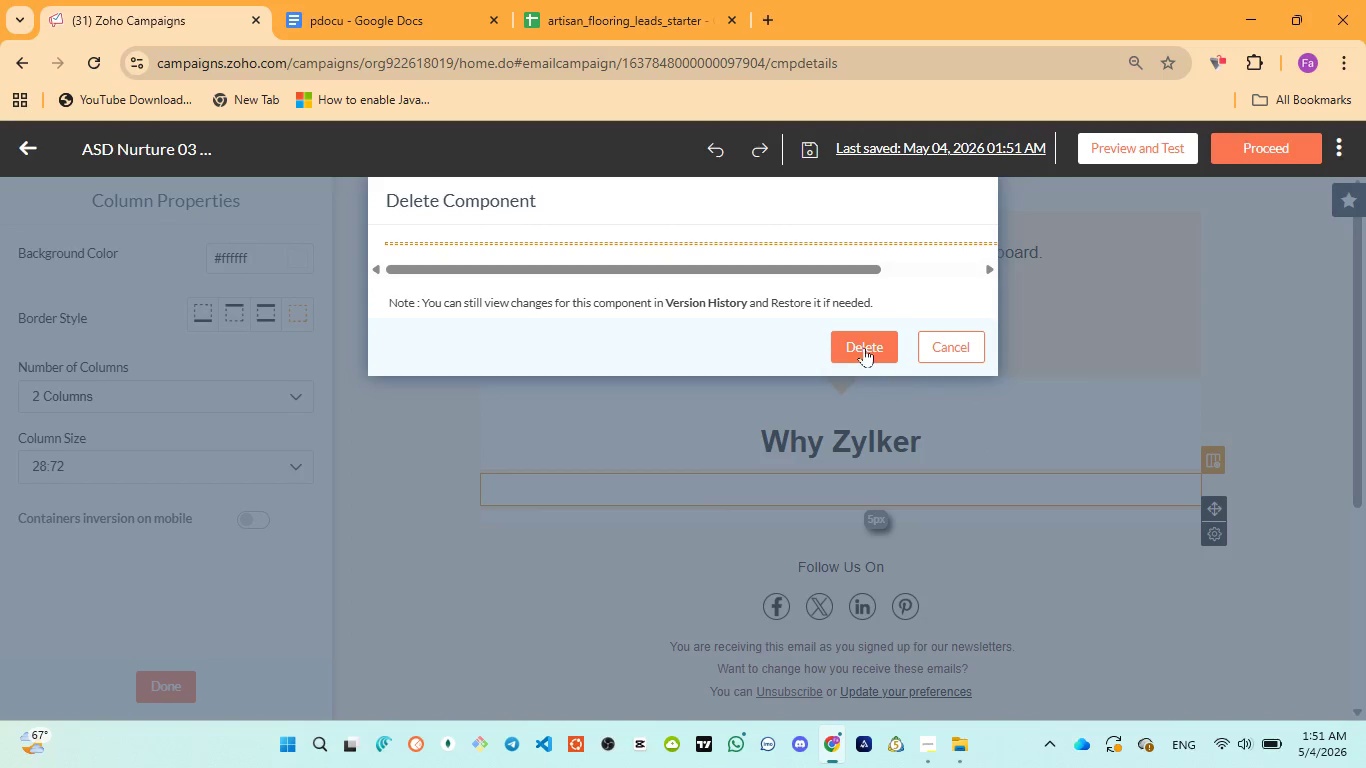 
left_click([862, 346])
 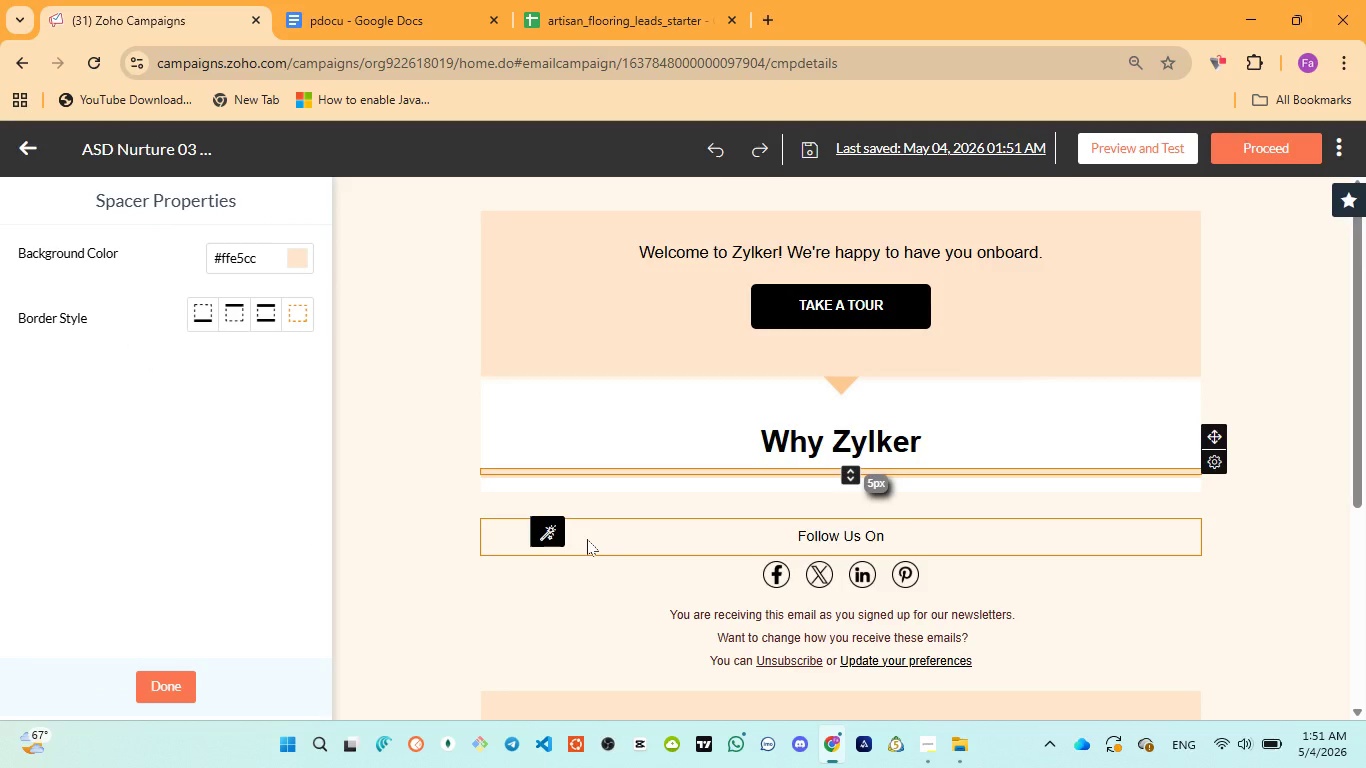 
left_click([587, 538])
 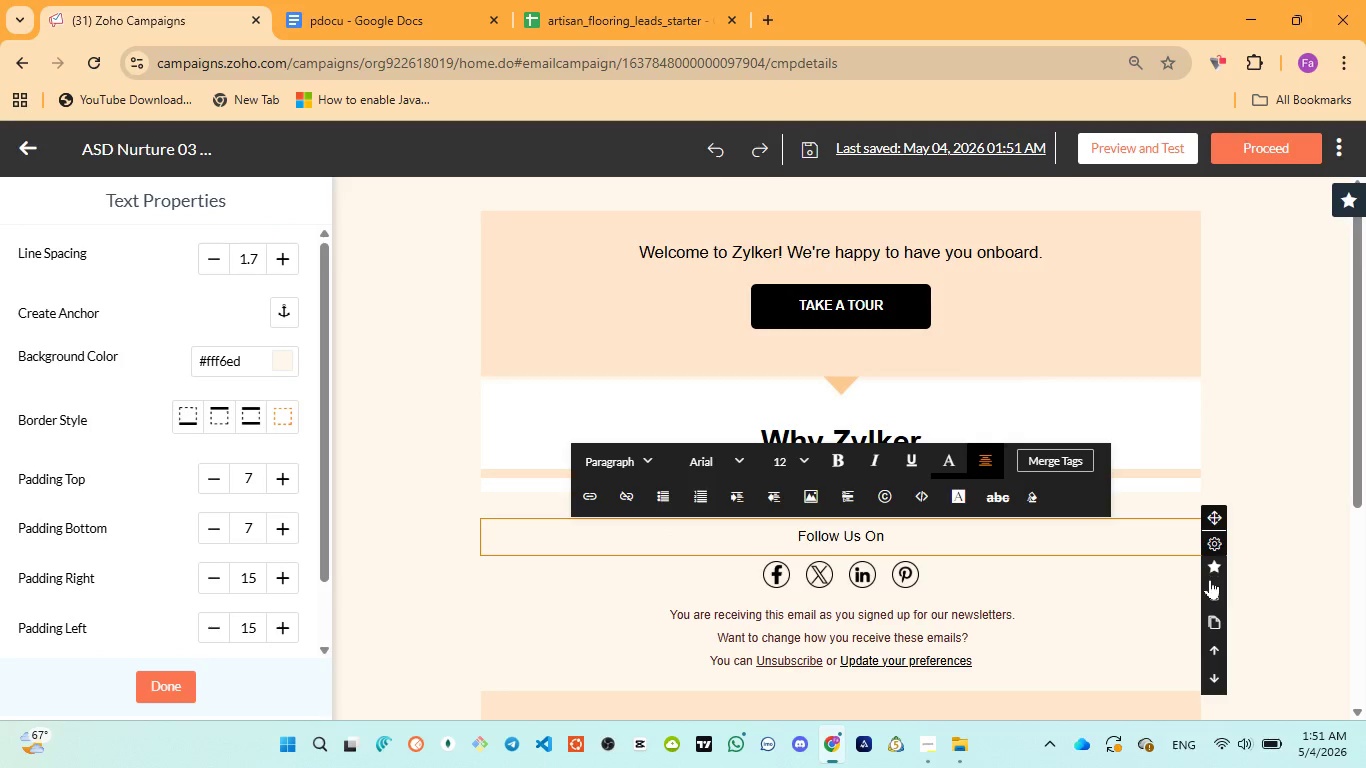 
left_click([1212, 588])
 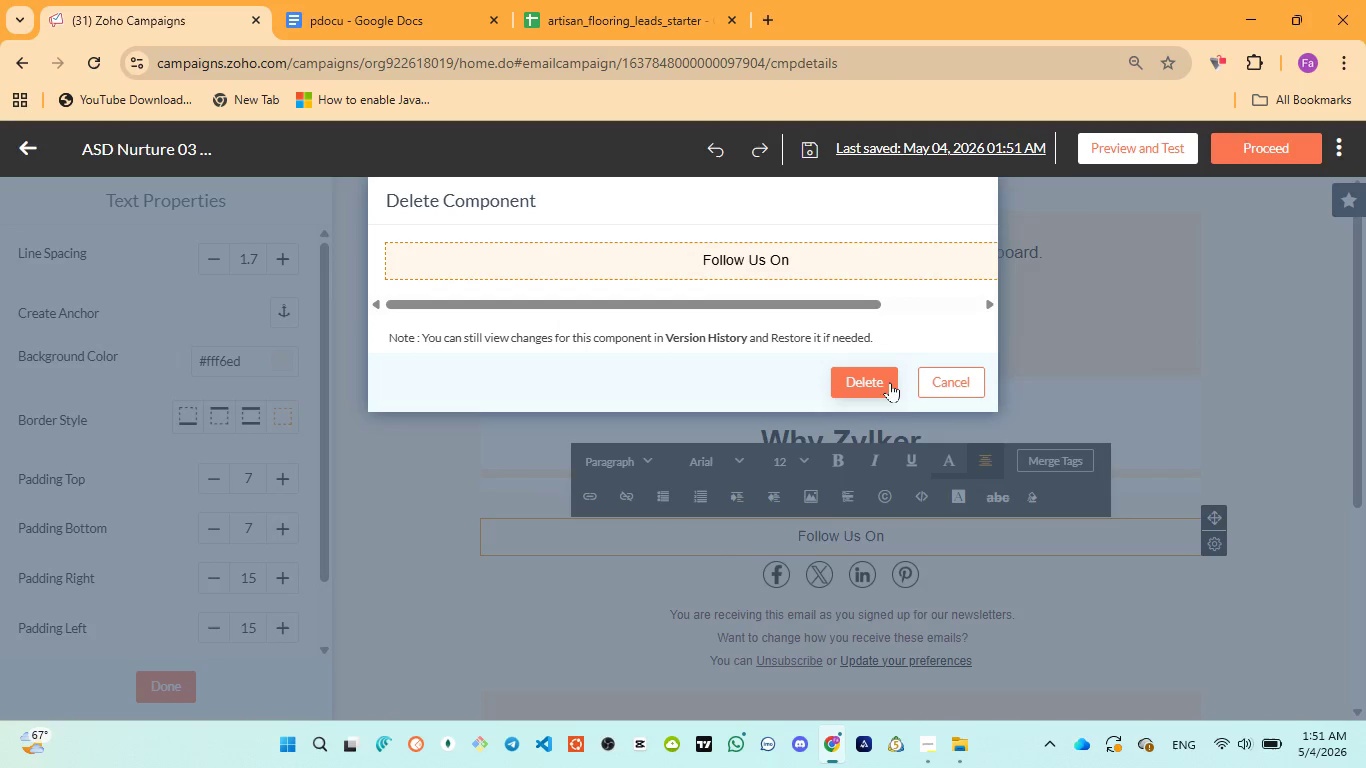 
left_click([883, 380])
 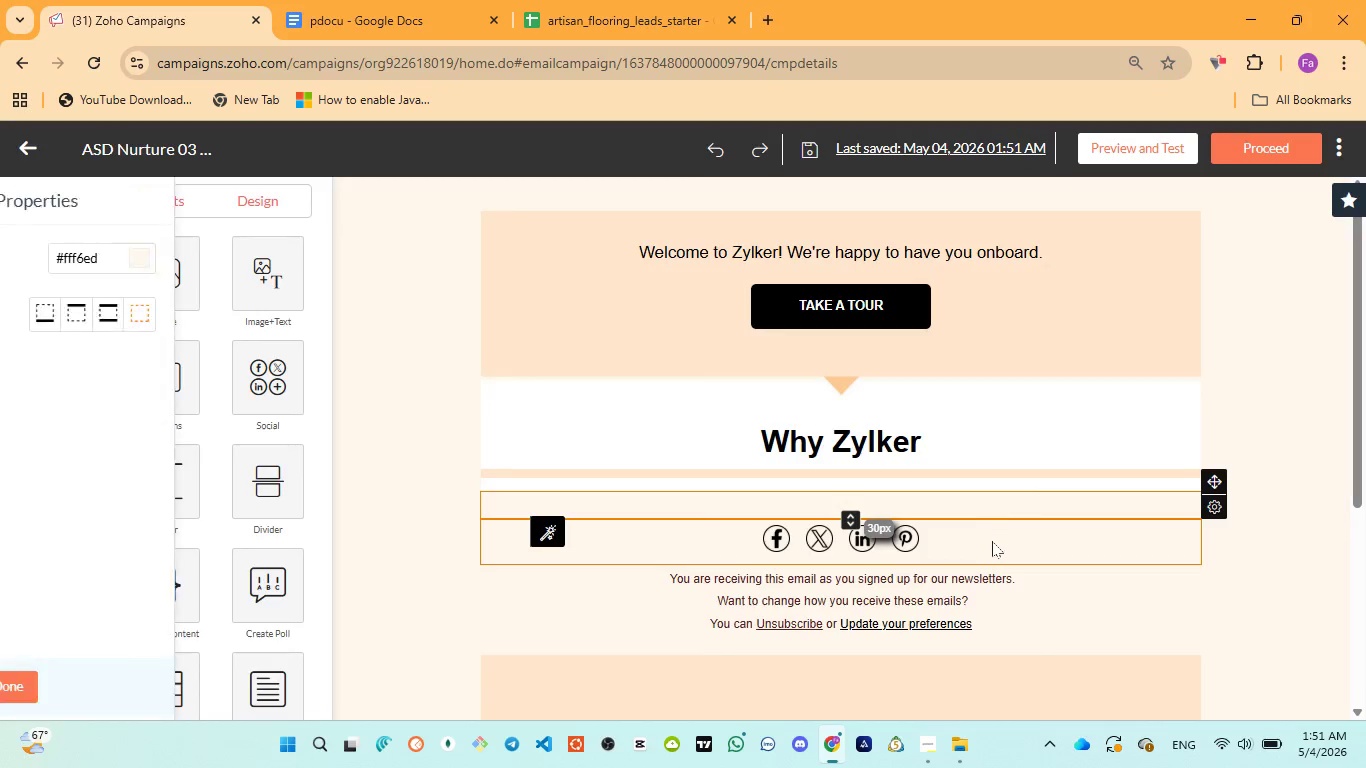 
left_click([992, 543])
 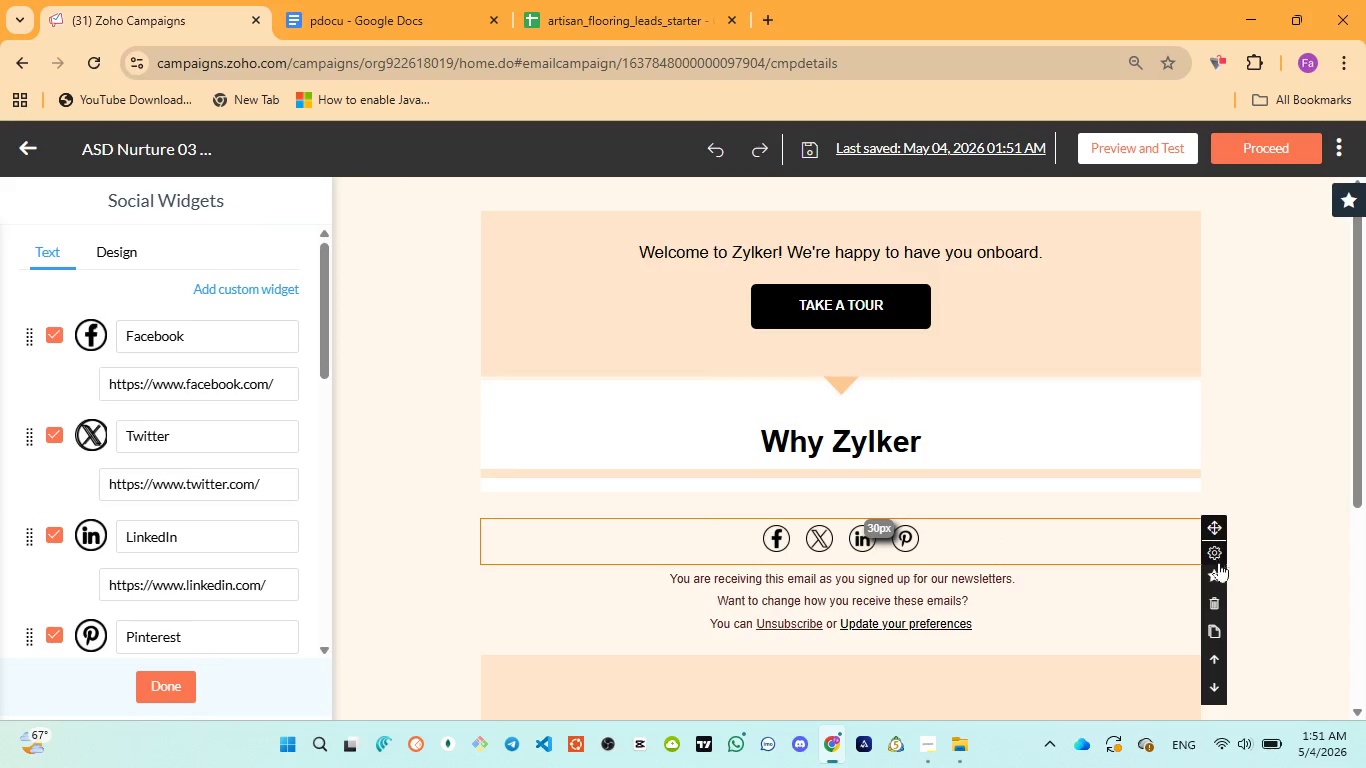 
left_click([1209, 599])
 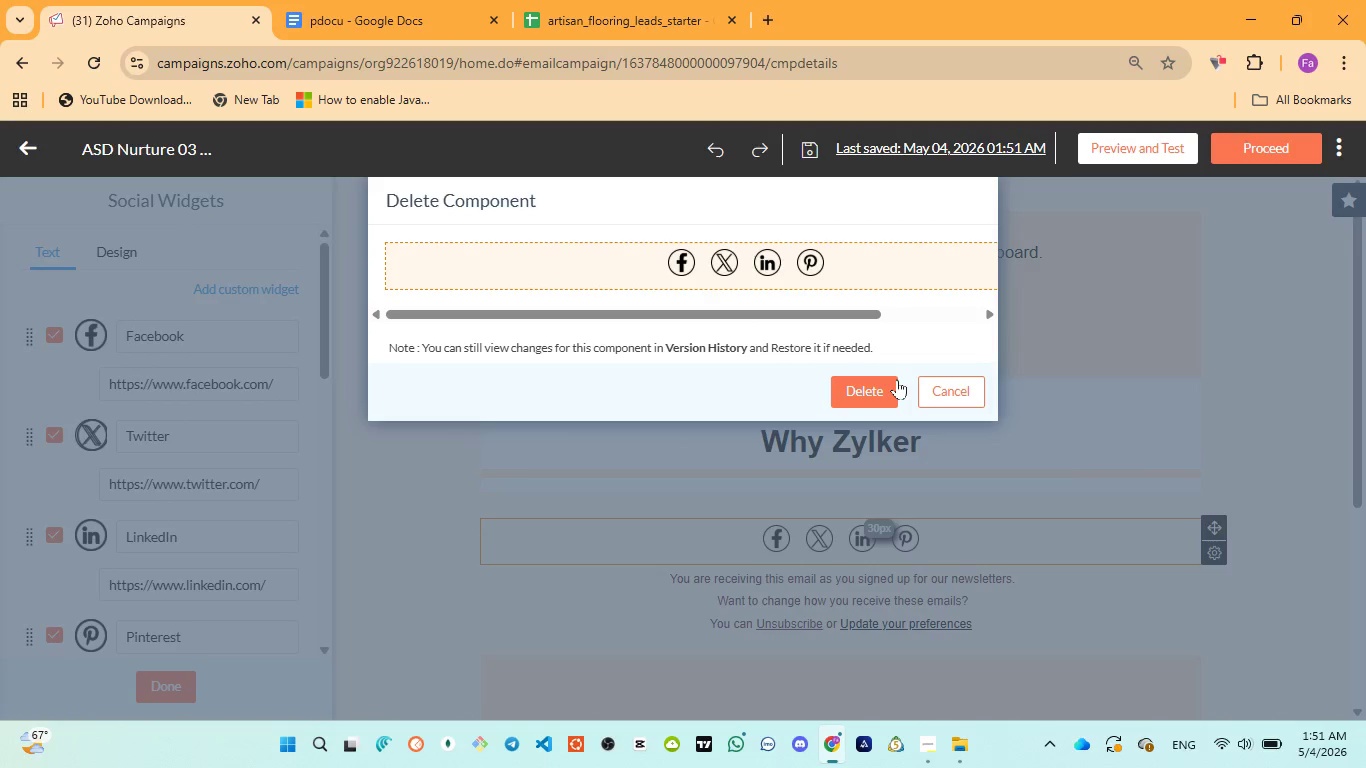 
left_click([894, 379])
 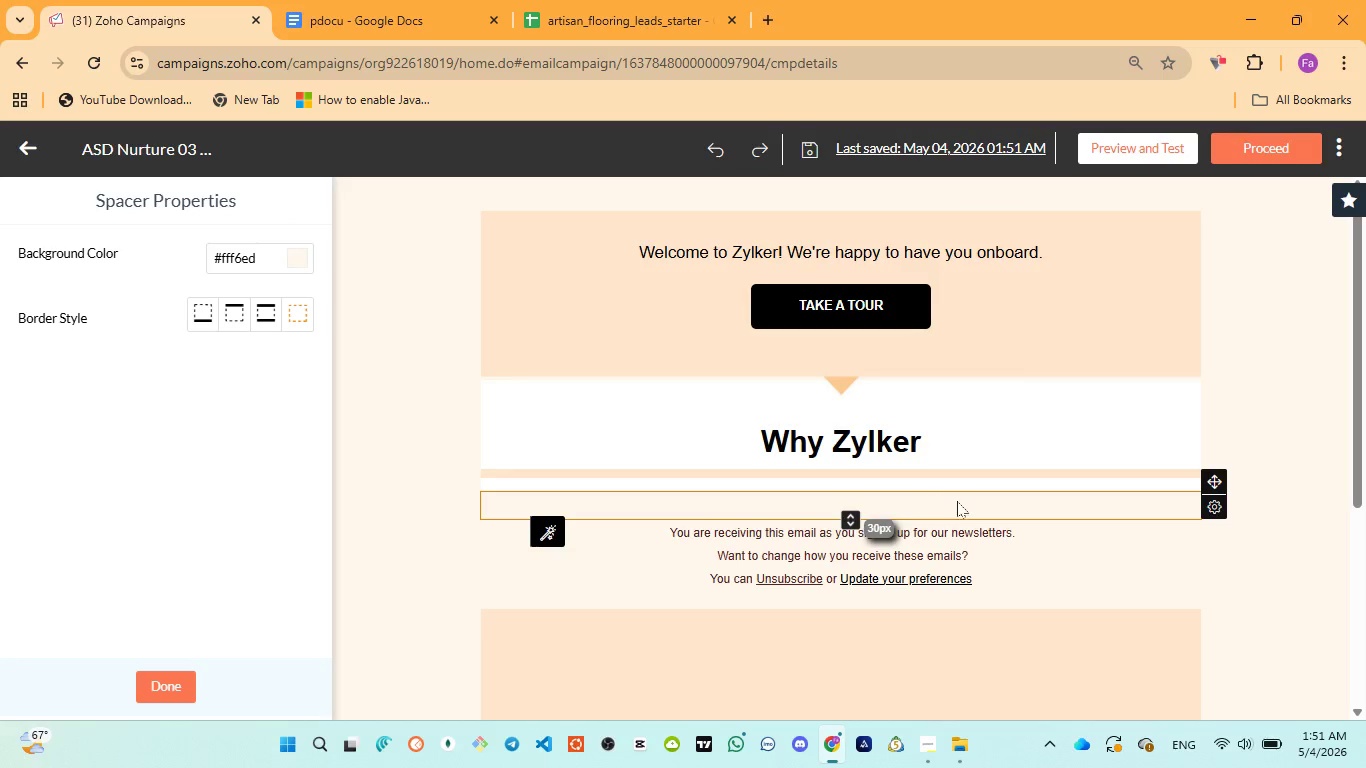 
left_click([1016, 509])
 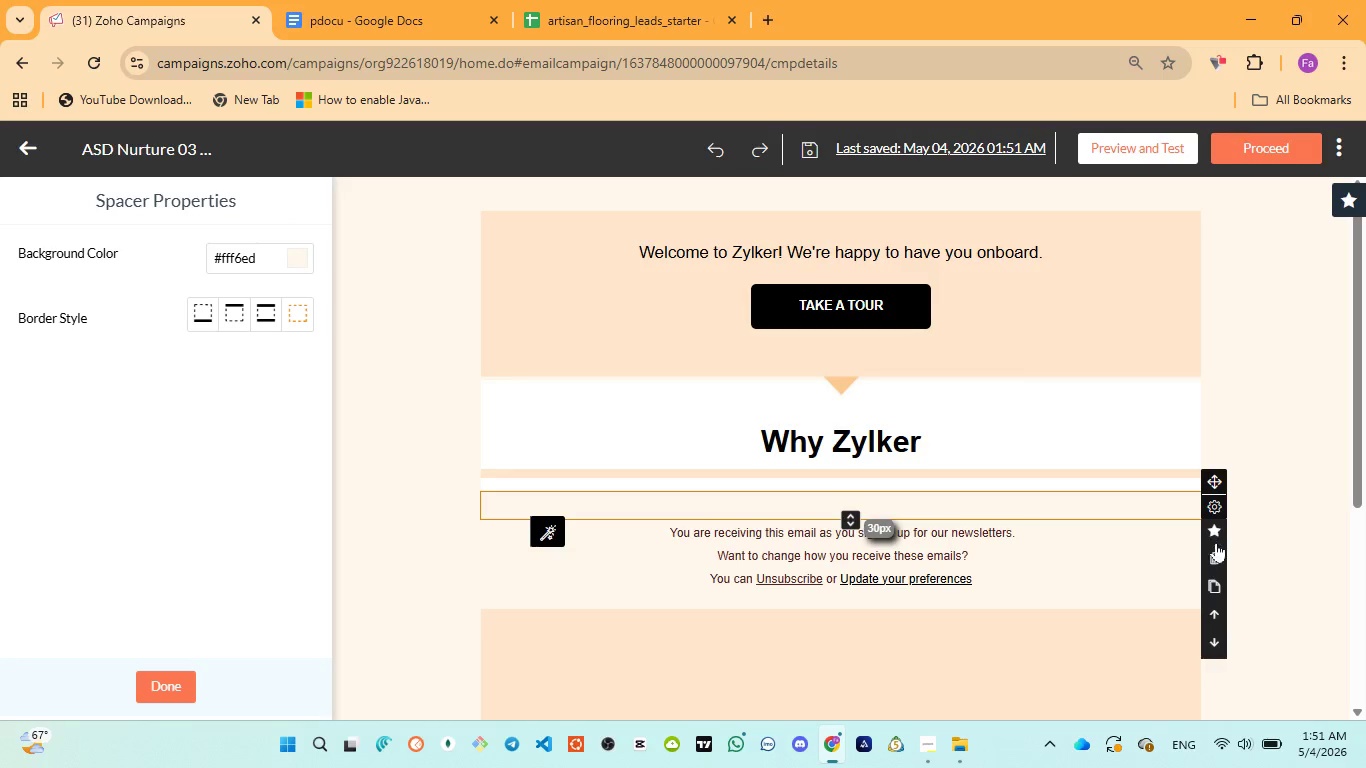 
left_click([1216, 546])
 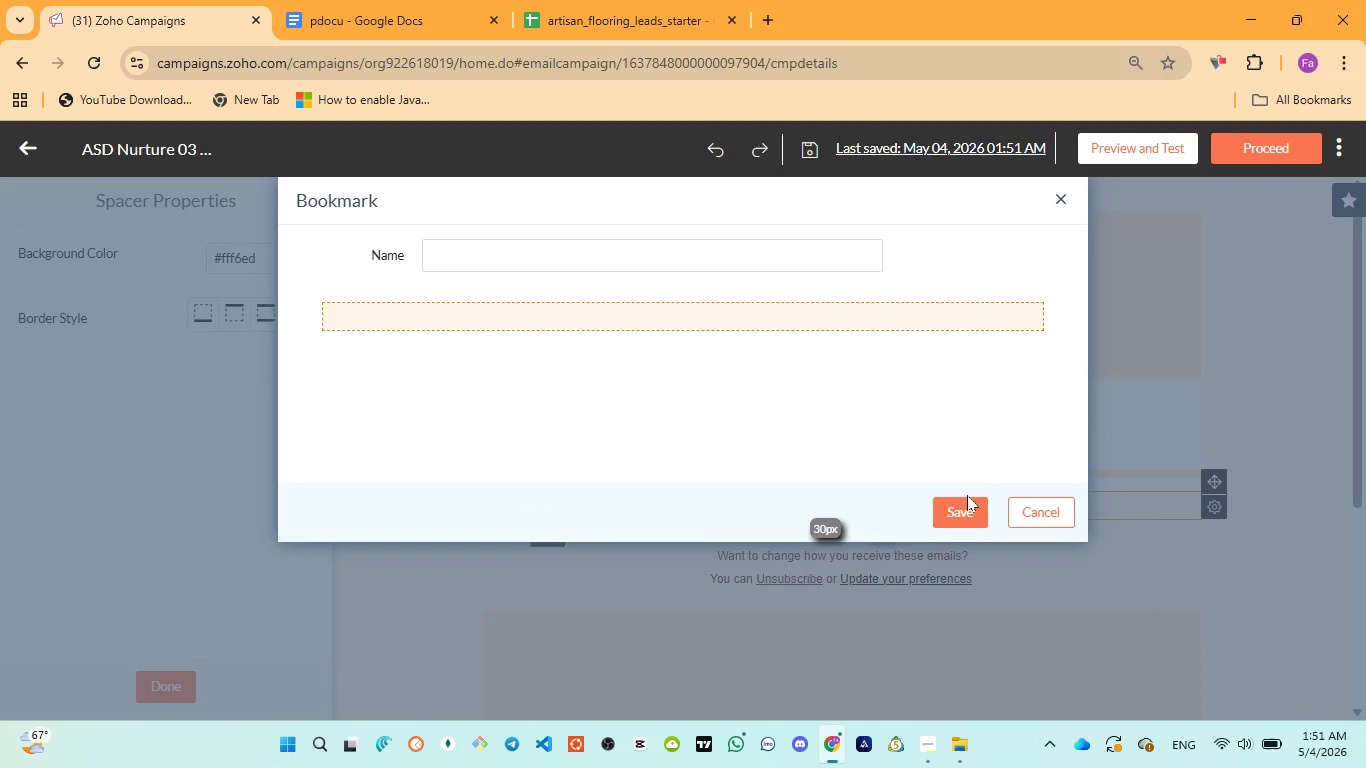 
left_click([961, 506])
 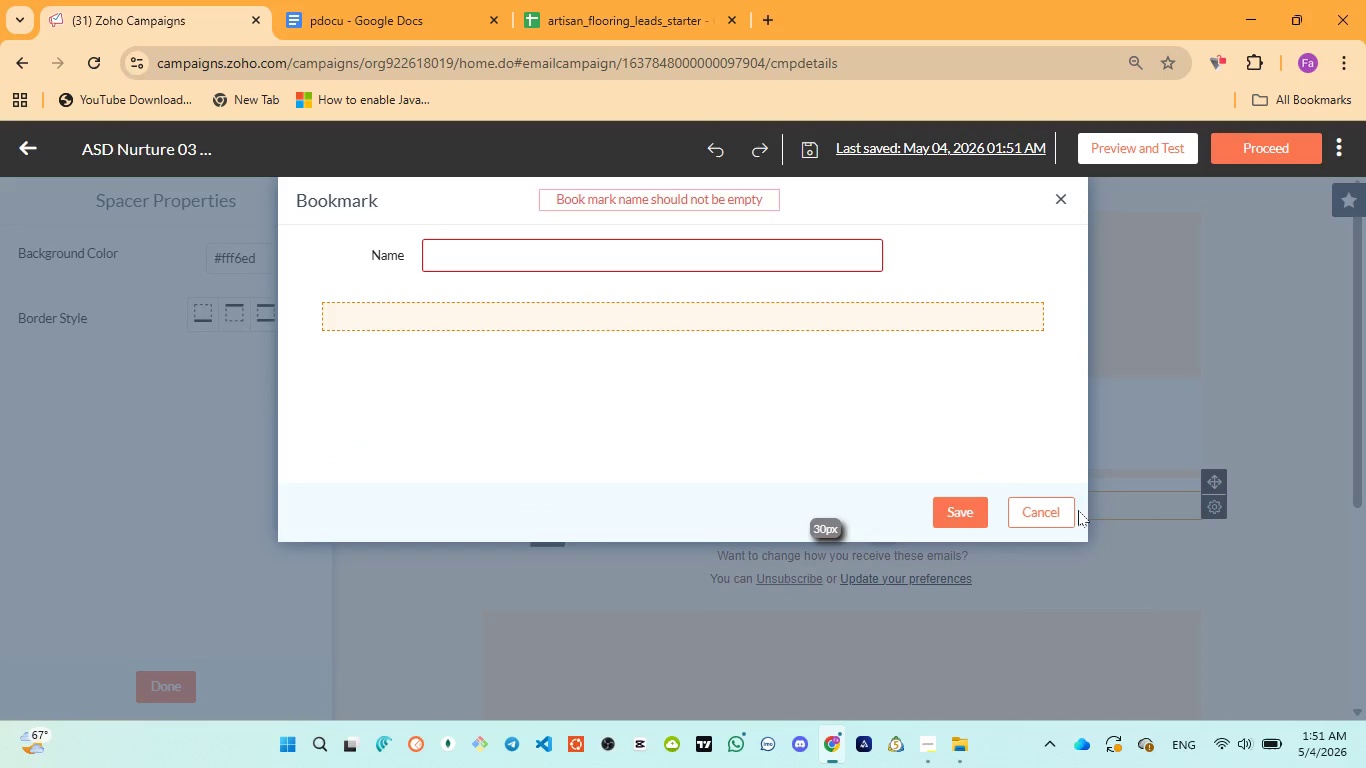 
double_click([1073, 513])
 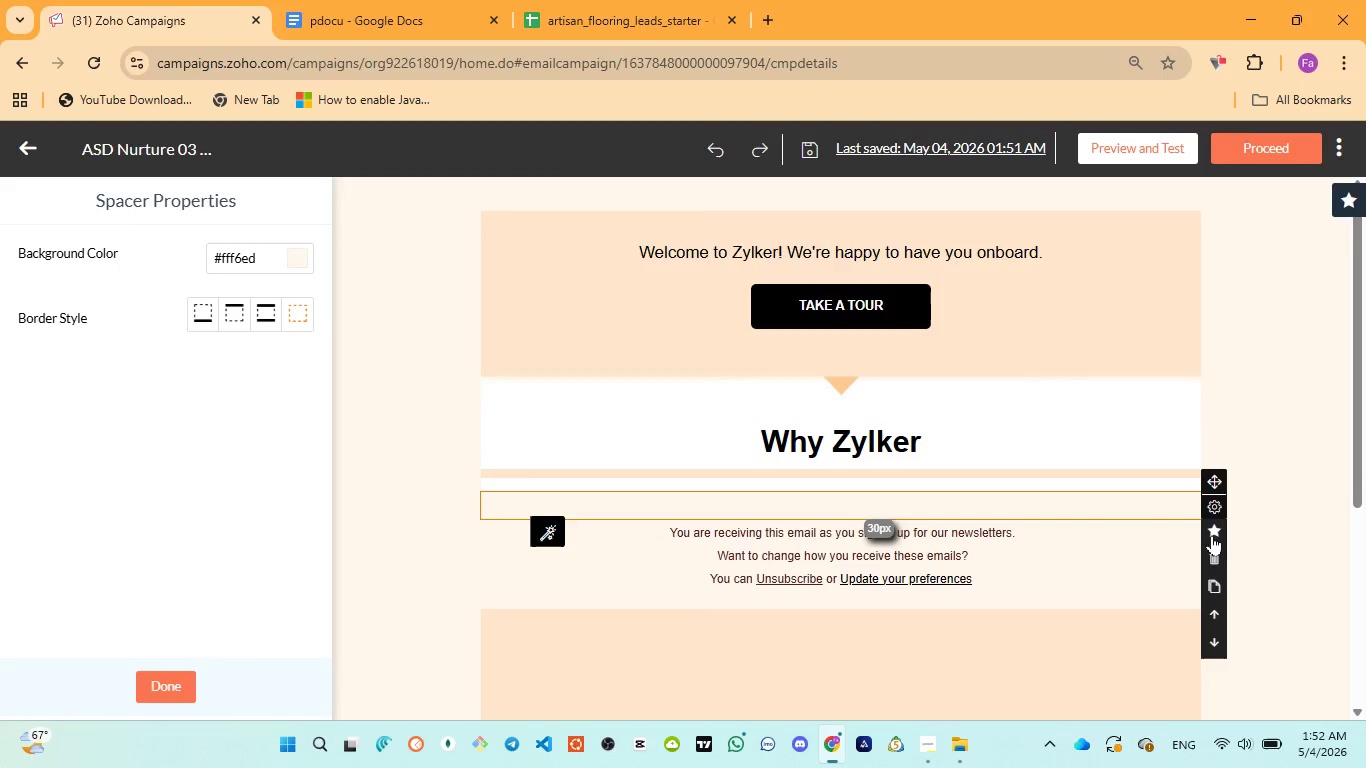 
left_click([1212, 558])
 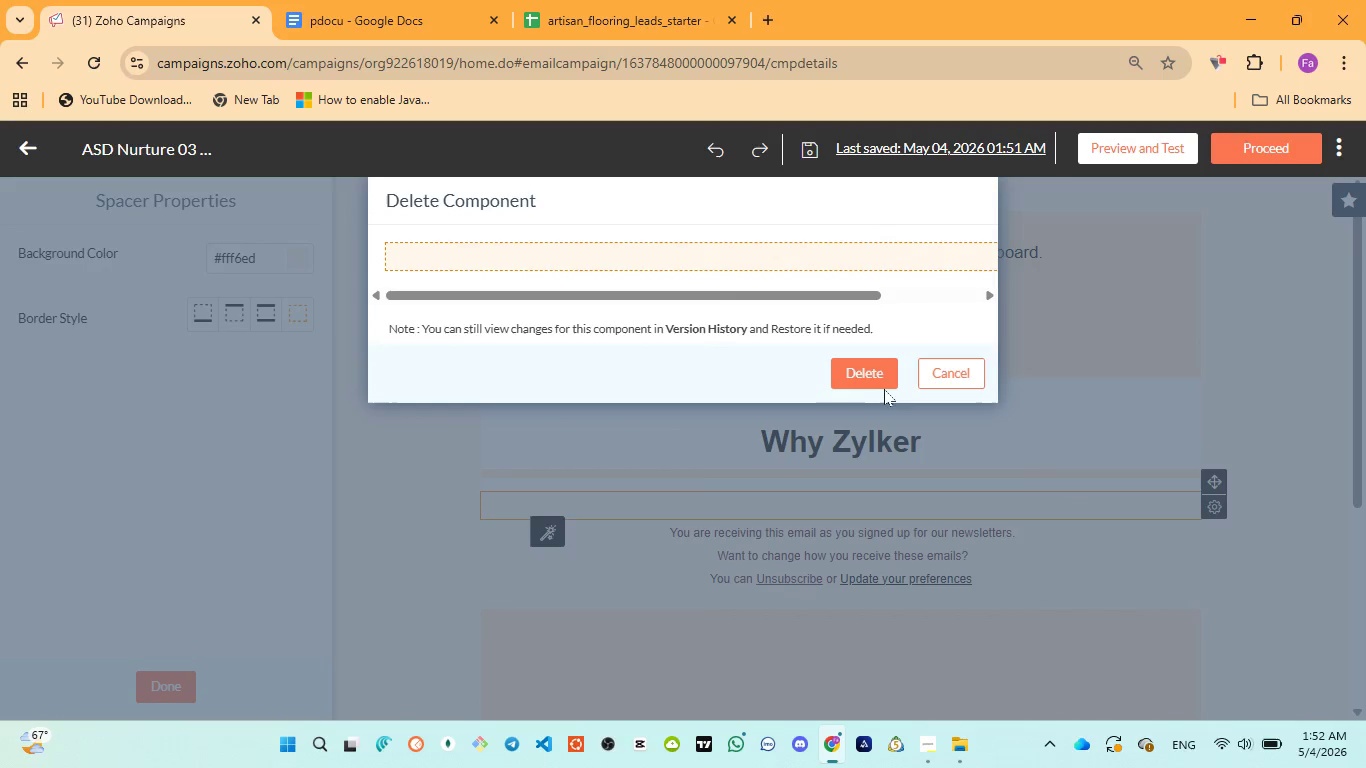 
left_click([867, 376])
 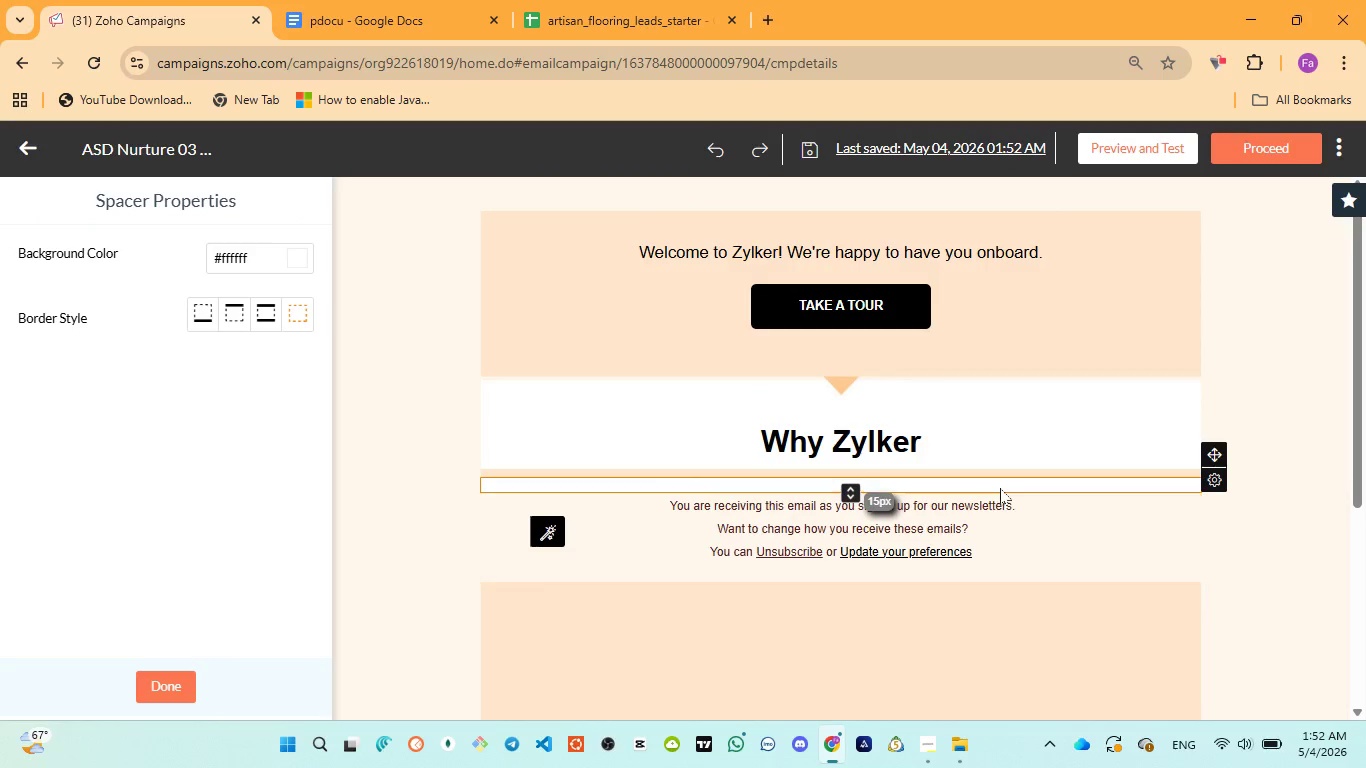 
left_click([1002, 486])
 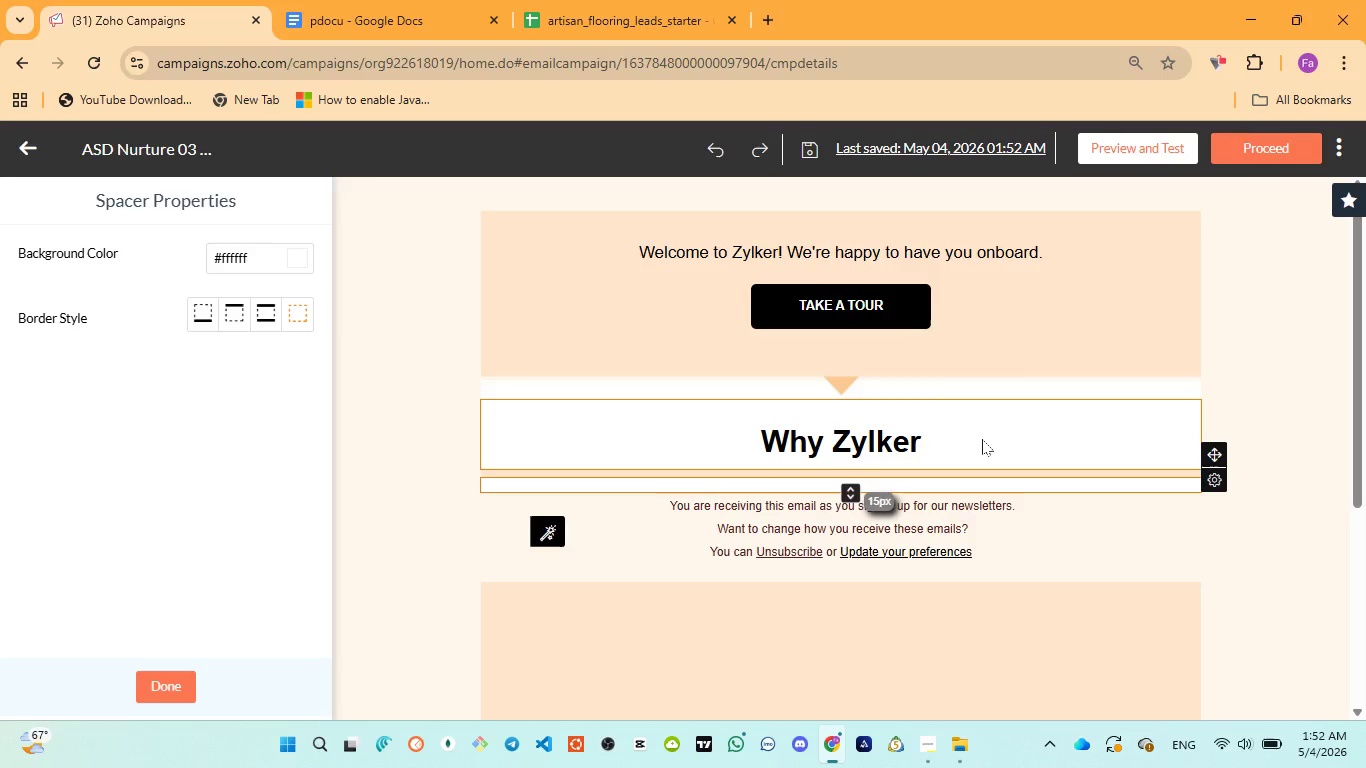 
left_click([1023, 423])
 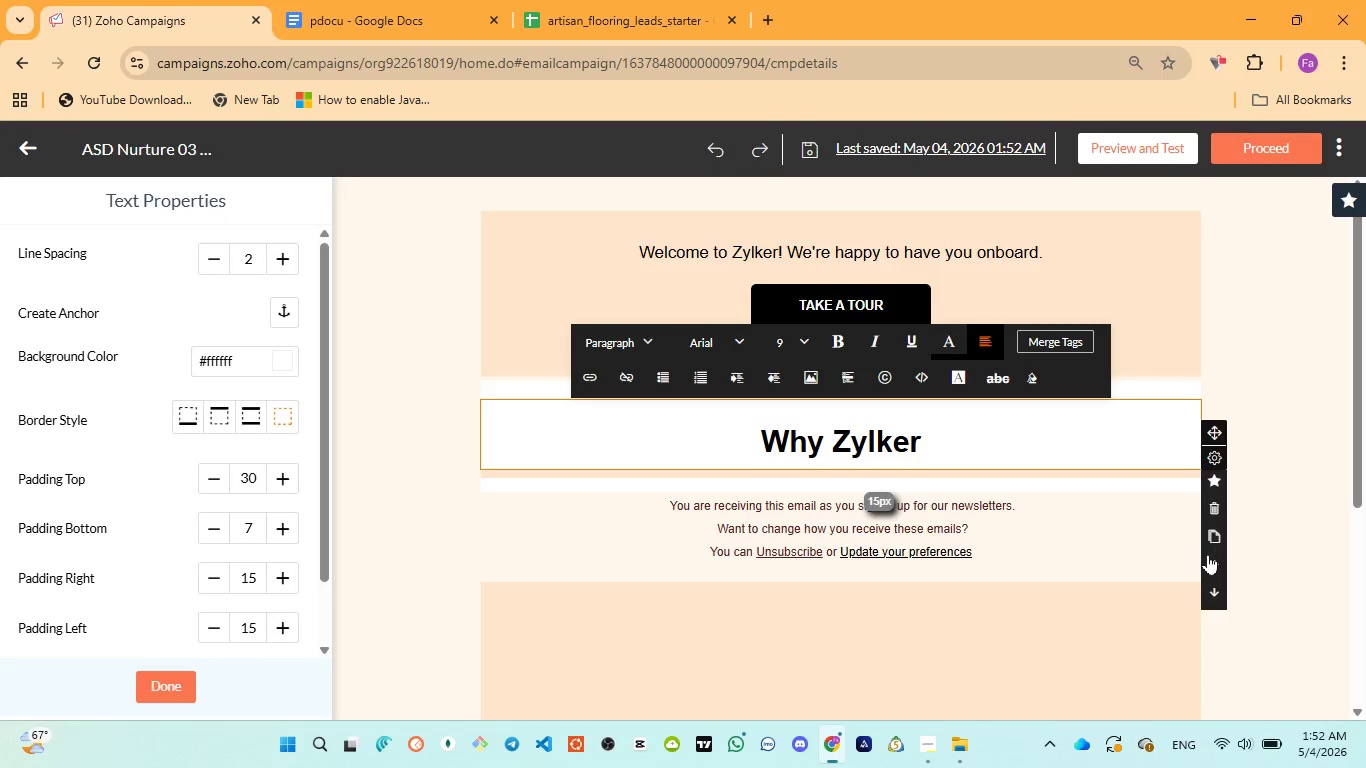 
left_click([1209, 556])
 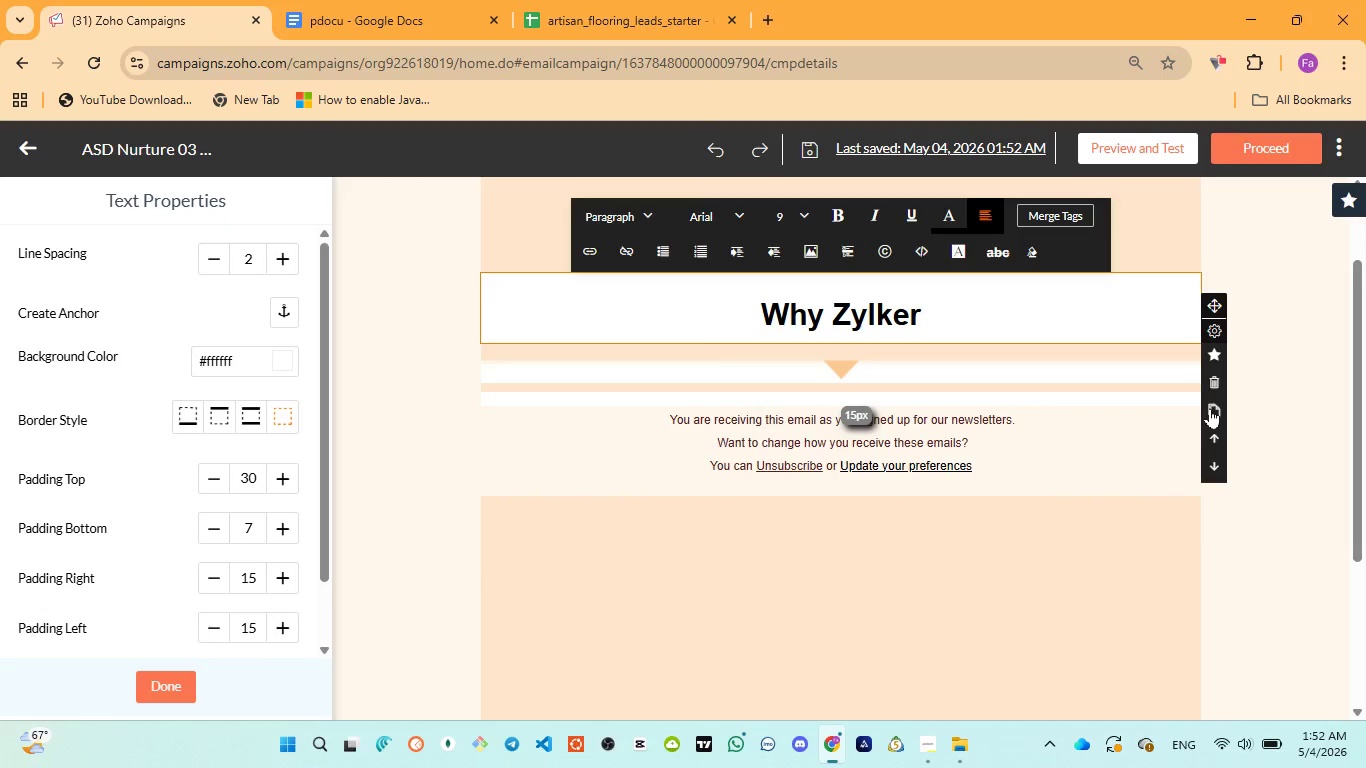 
left_click([1211, 434])
 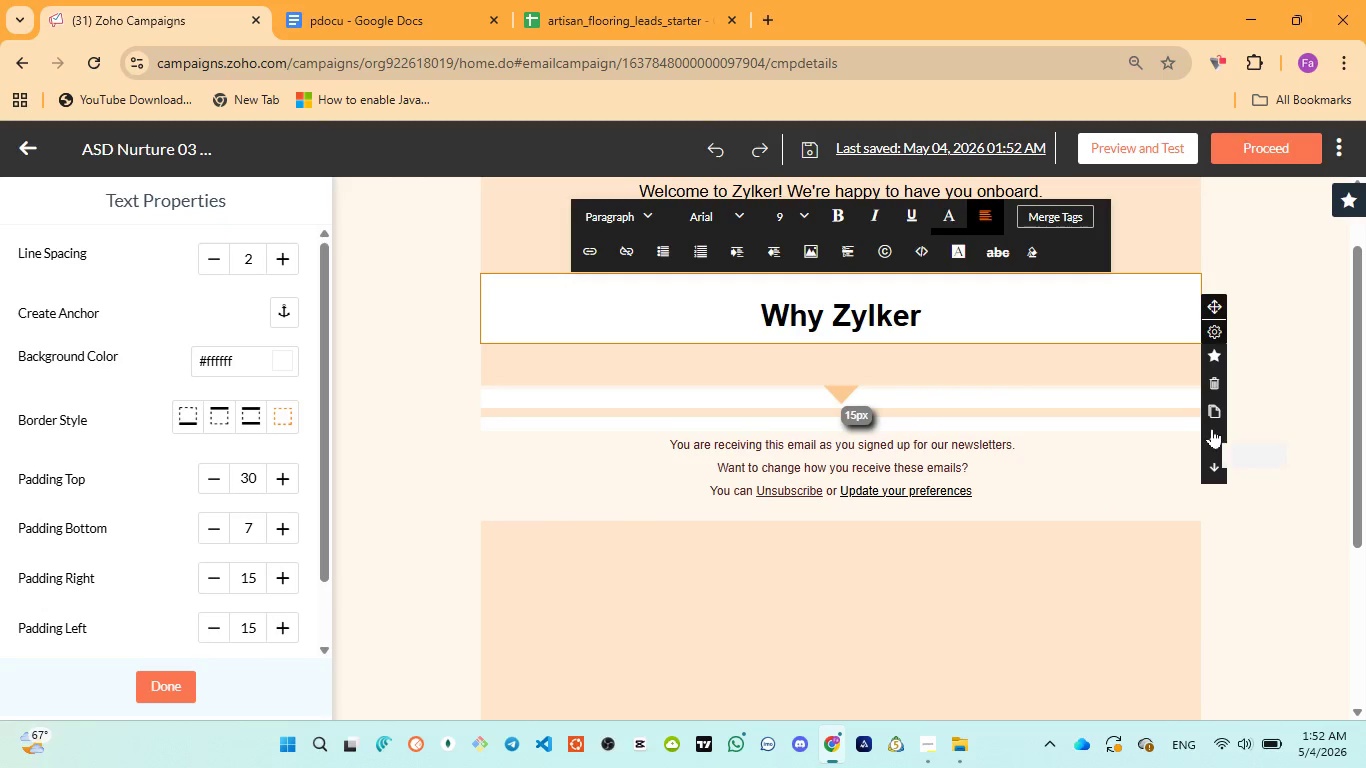 
left_click([1212, 428])
 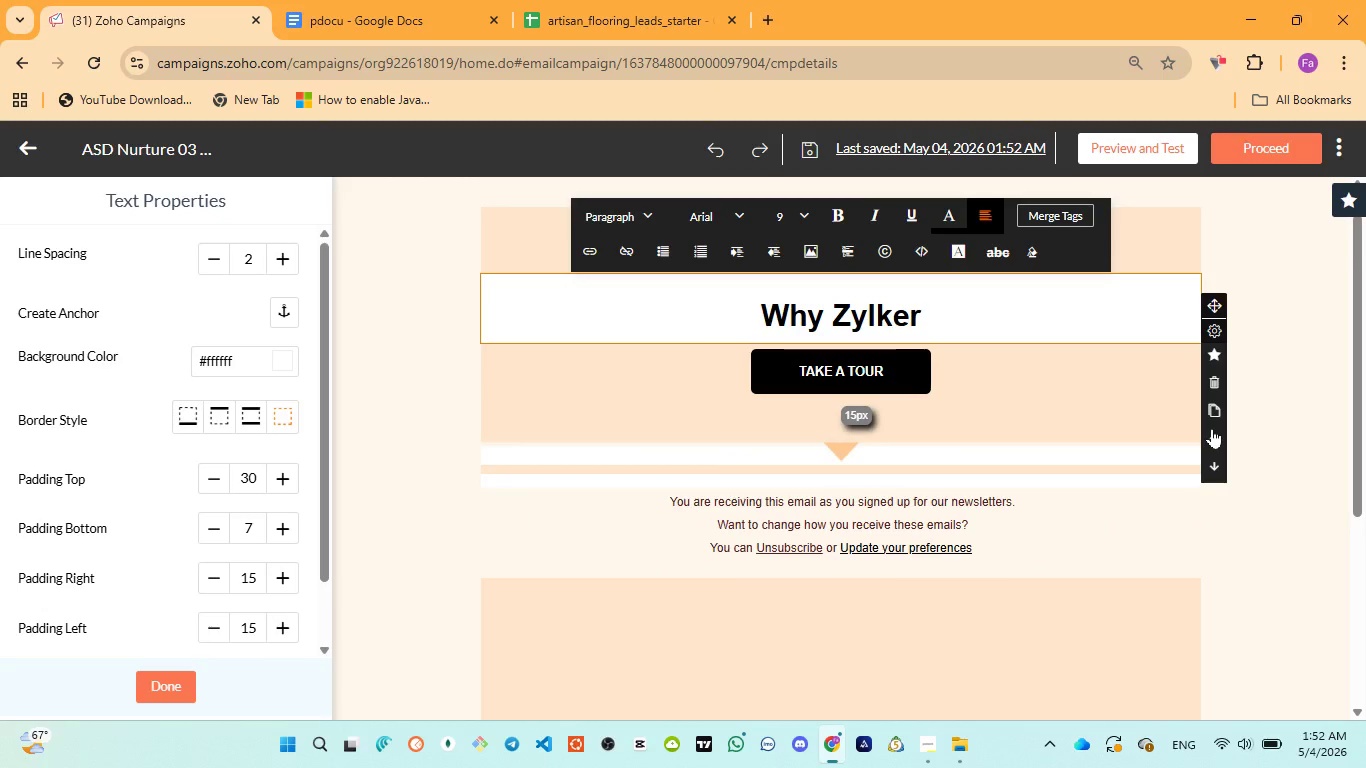 
left_click([1212, 428])
 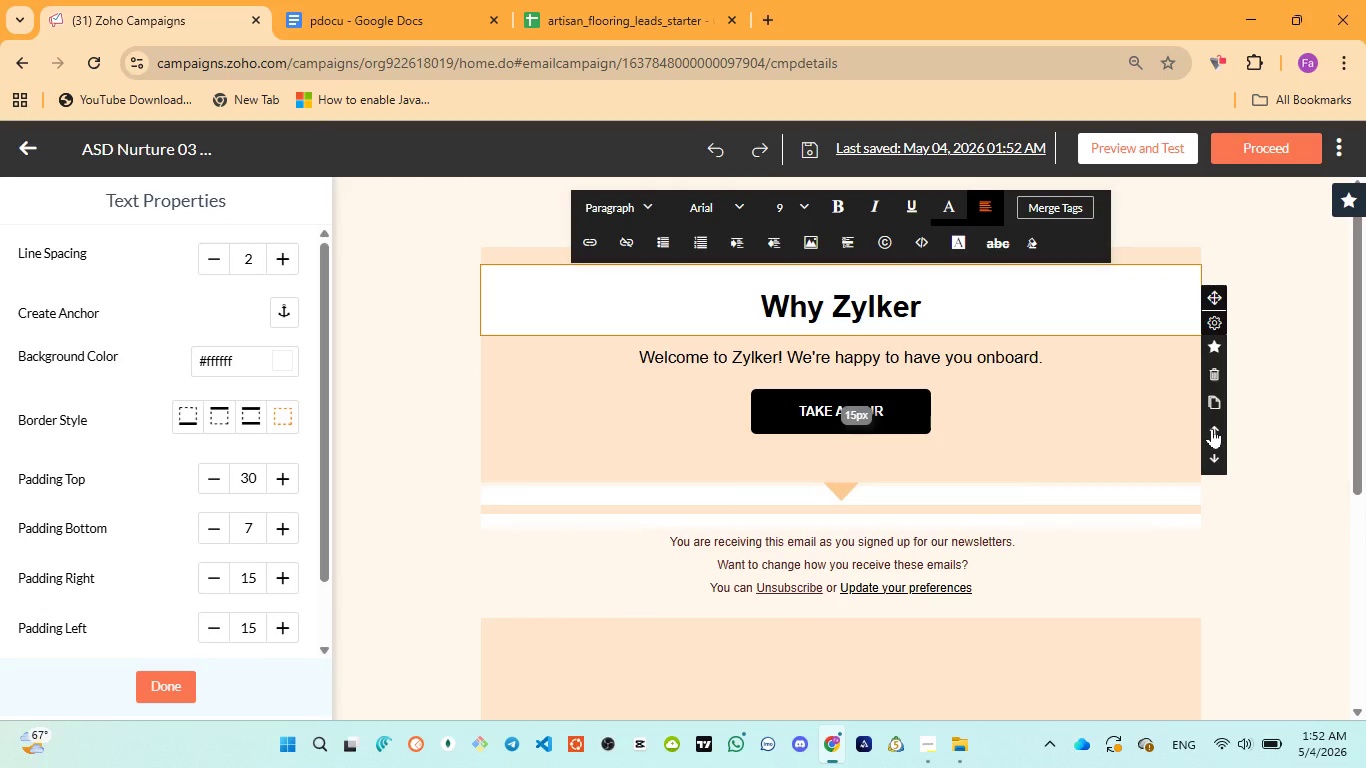 
left_click([1212, 428])
 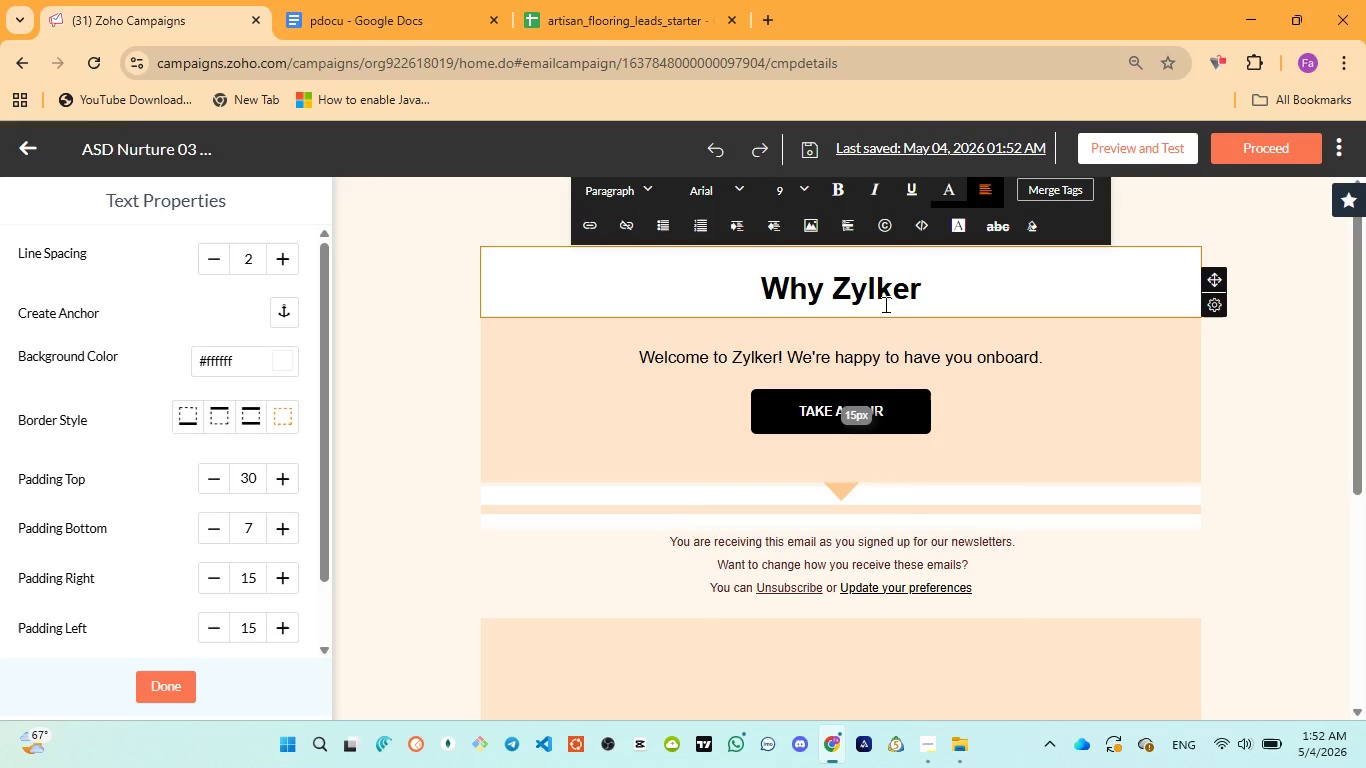 
left_click([883, 304])
 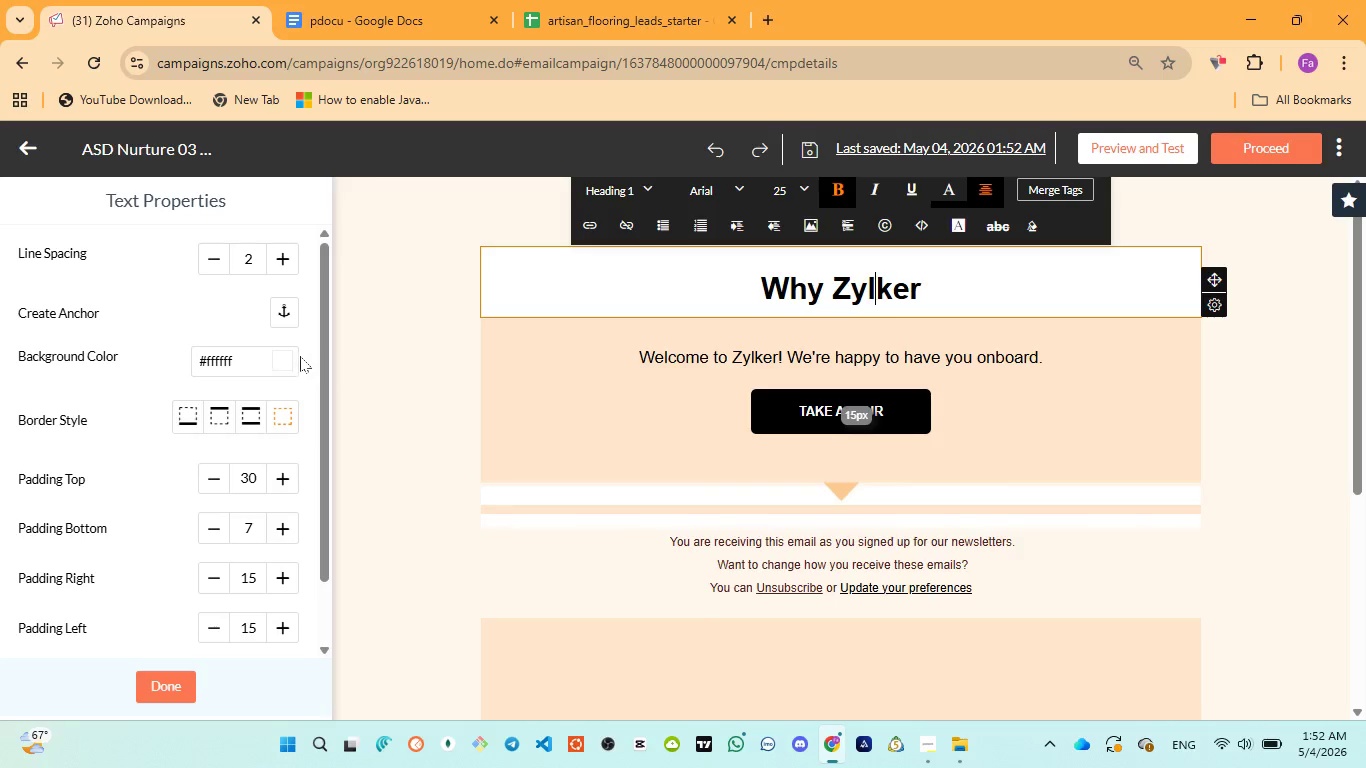 
left_click([291, 362])
 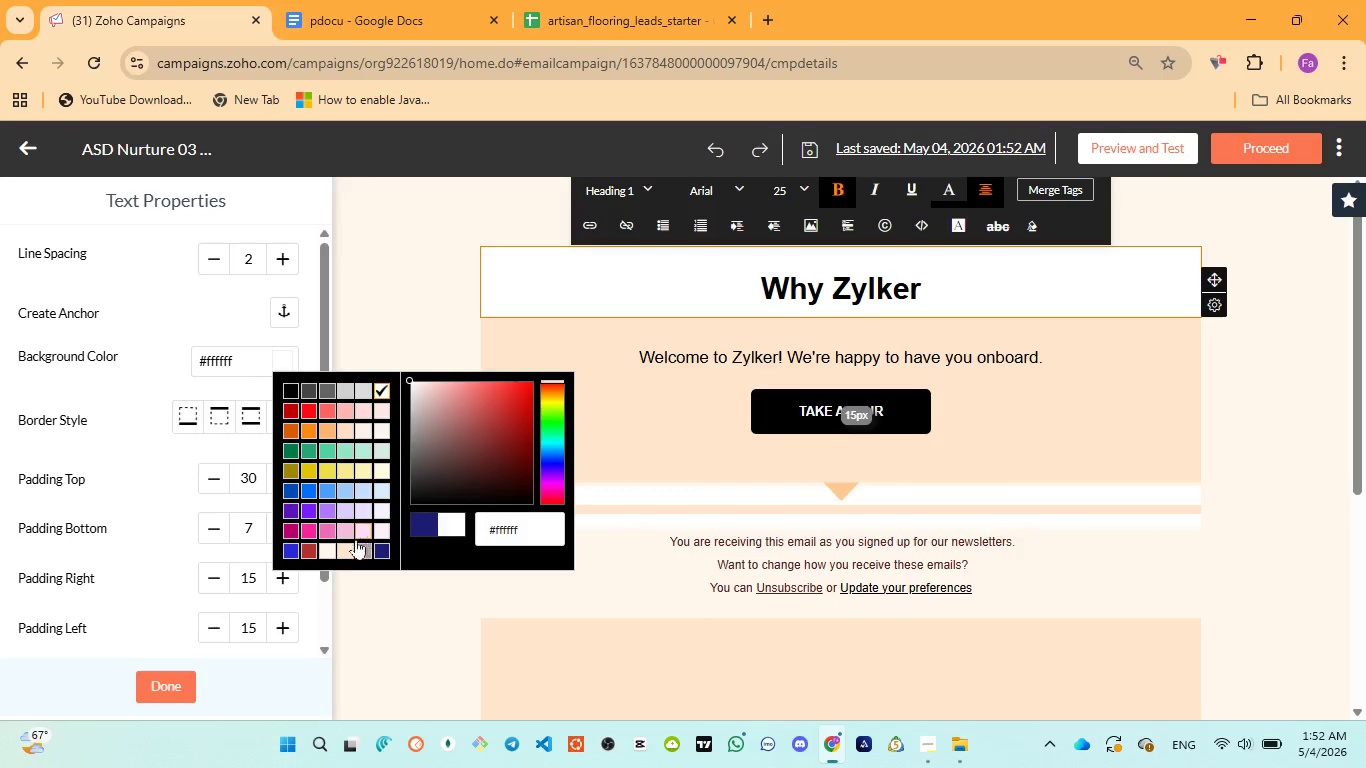 
left_click([348, 550])
 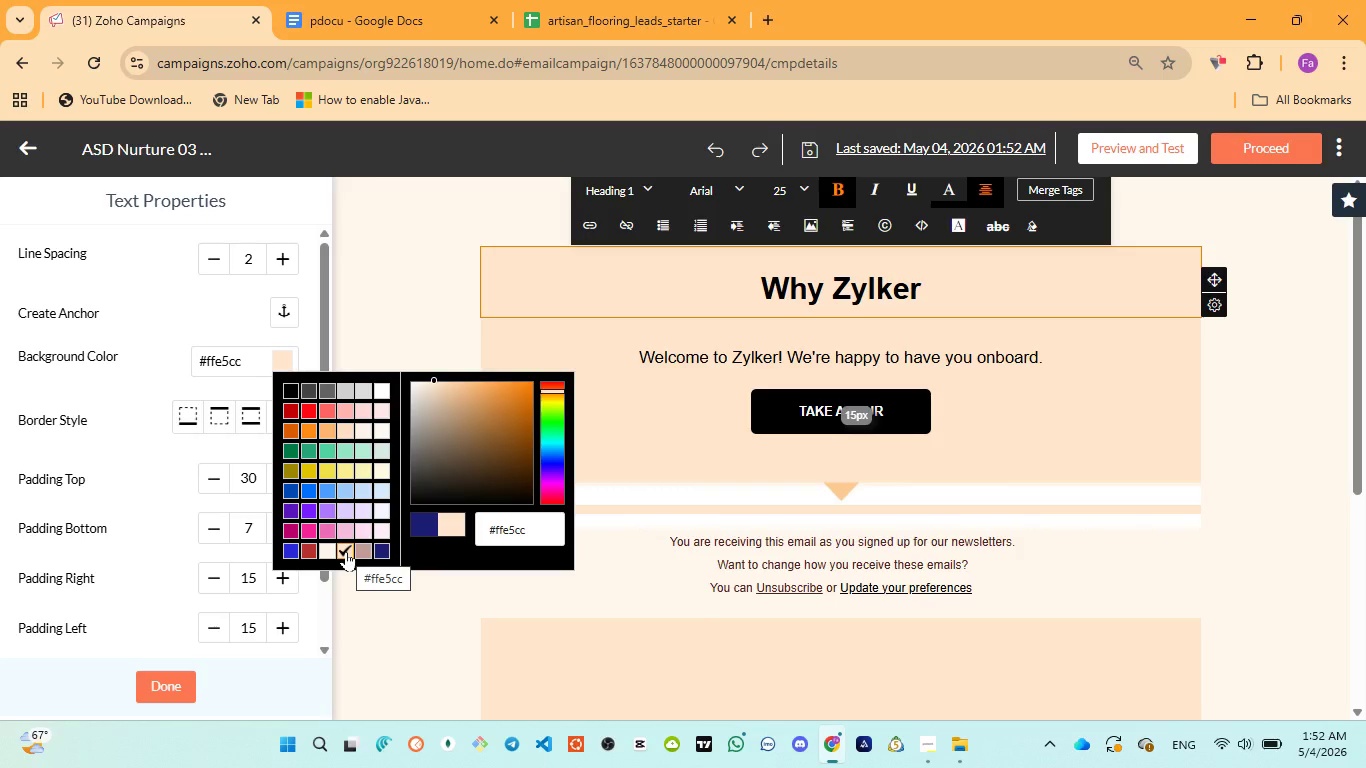 
wait(34.7)
 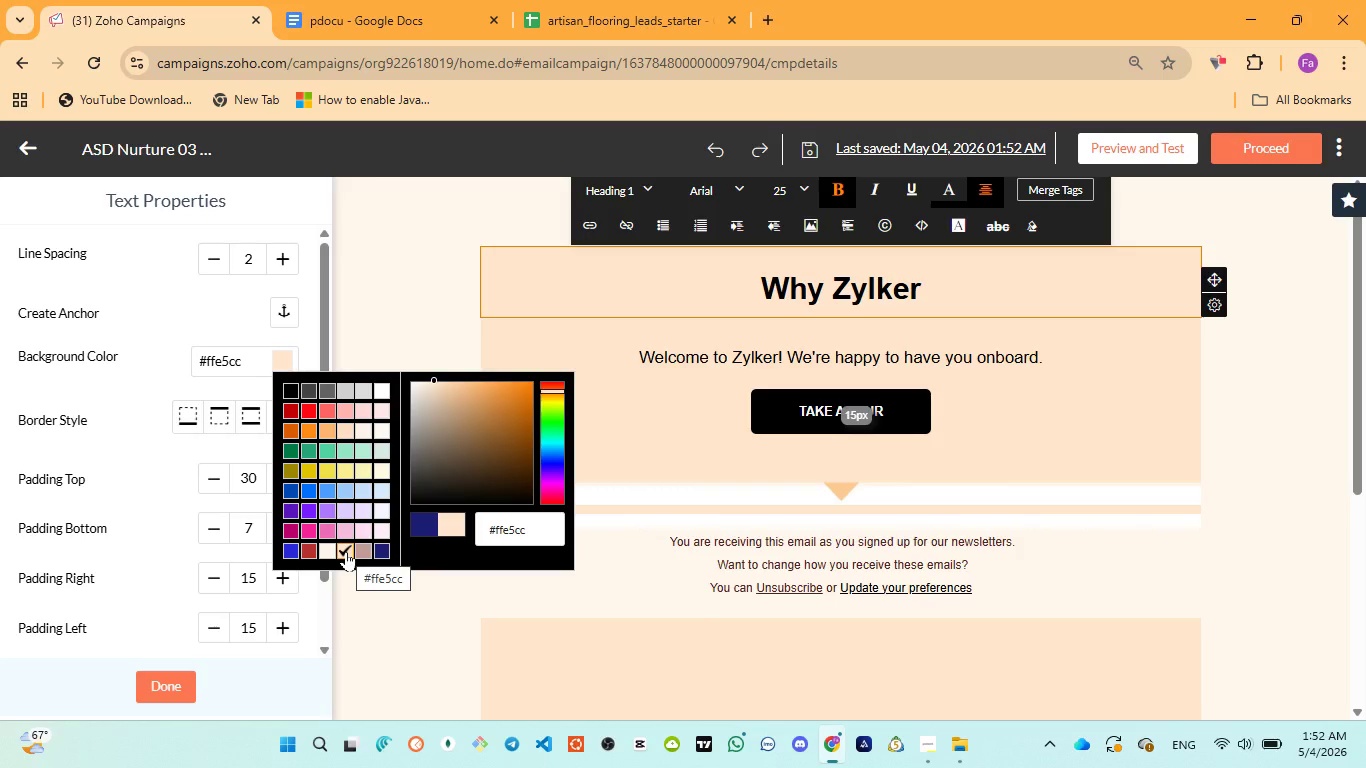 
left_click([390, 625])
 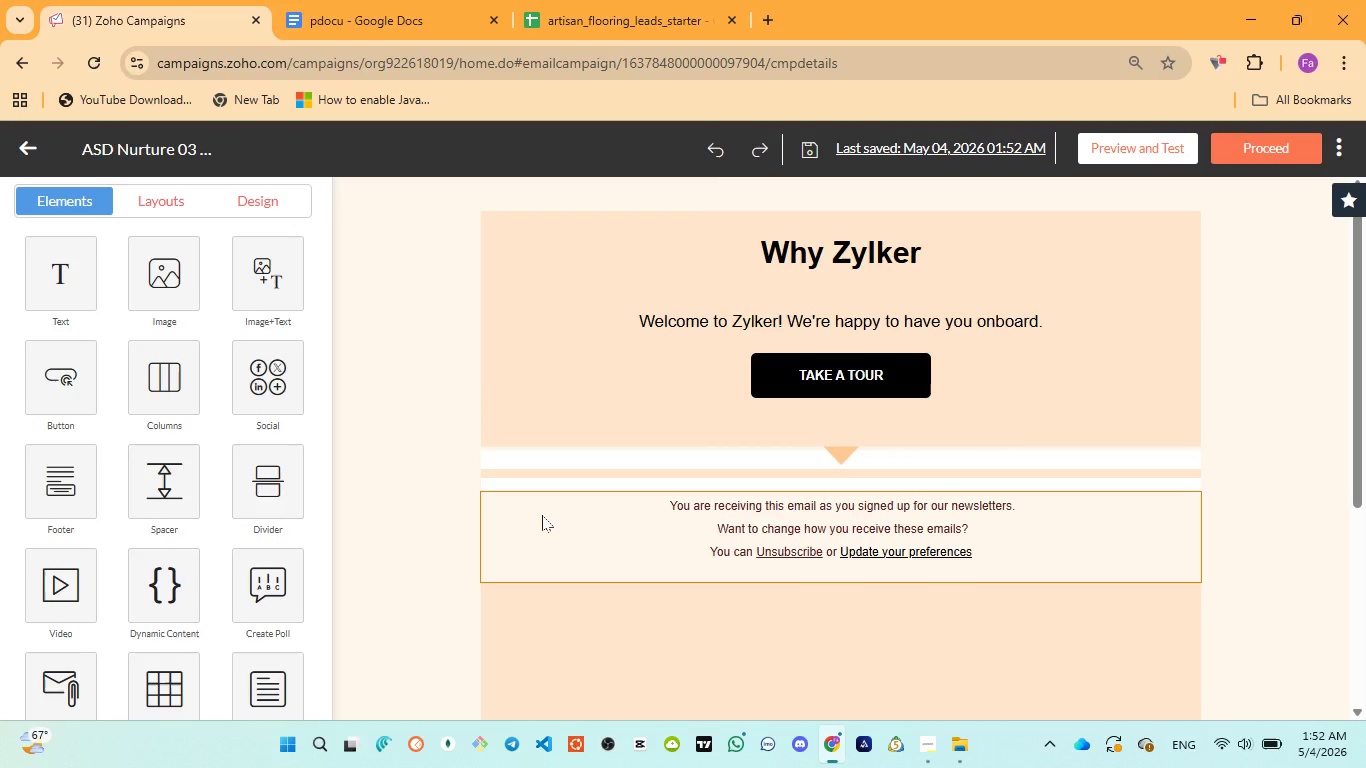 
scroll: coordinate [548, 495], scroll_direction: up, amount: 3.0
 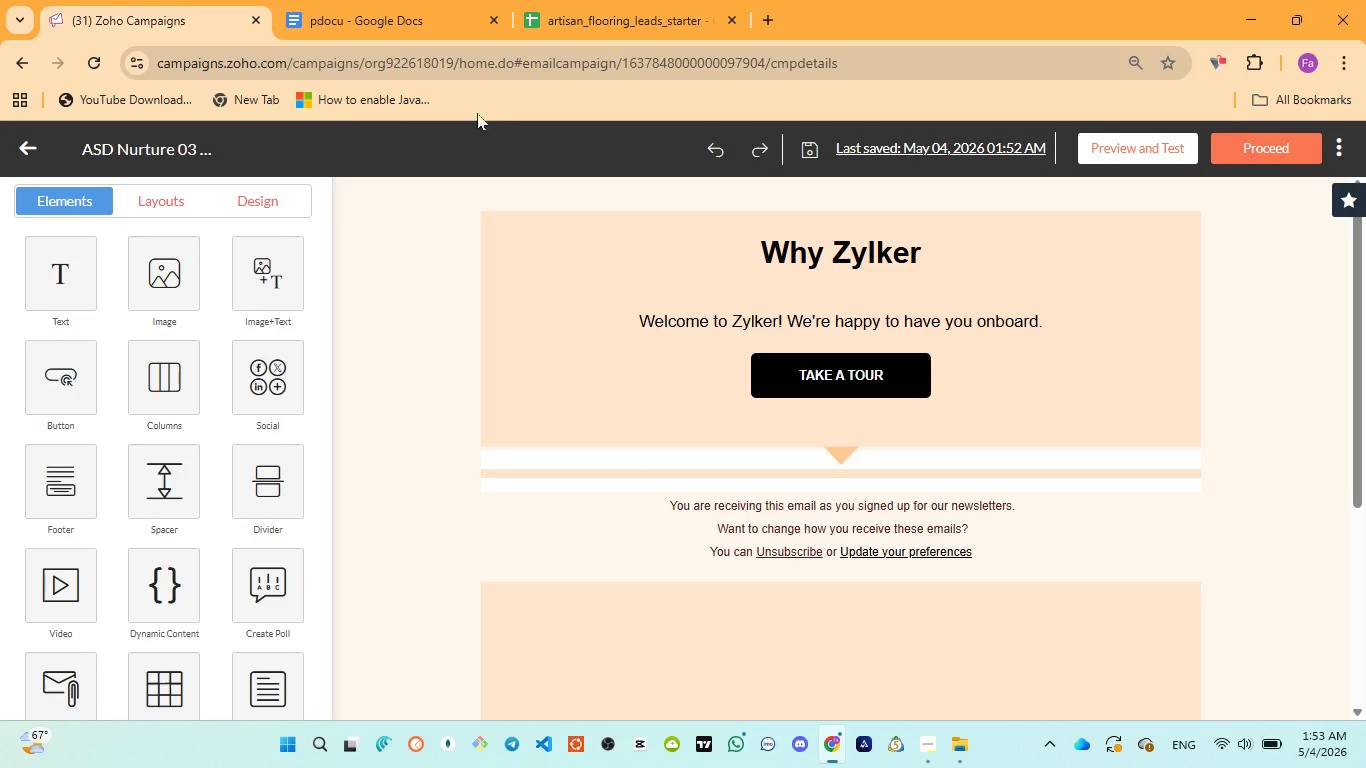 
left_click([325, 8])
 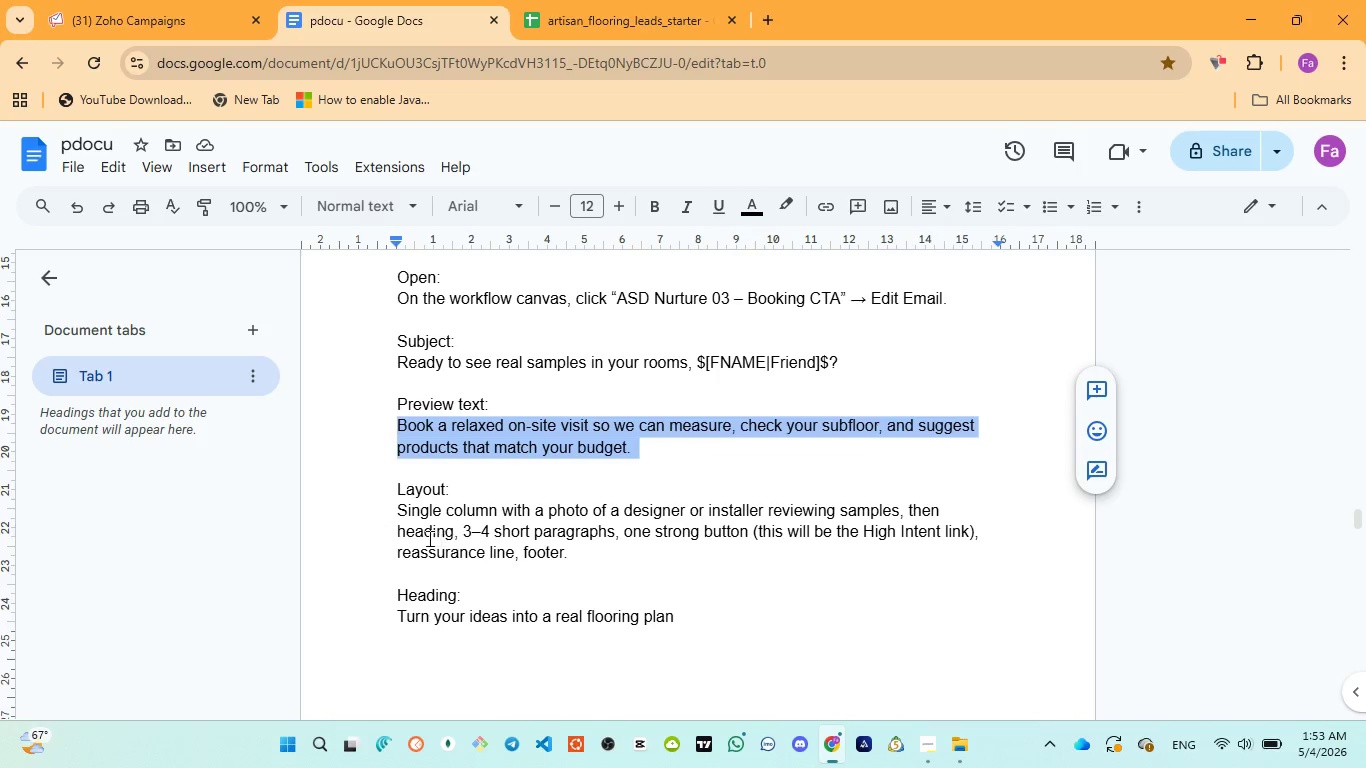 
scroll: coordinate [428, 538], scroll_direction: none, amount: 0.0
 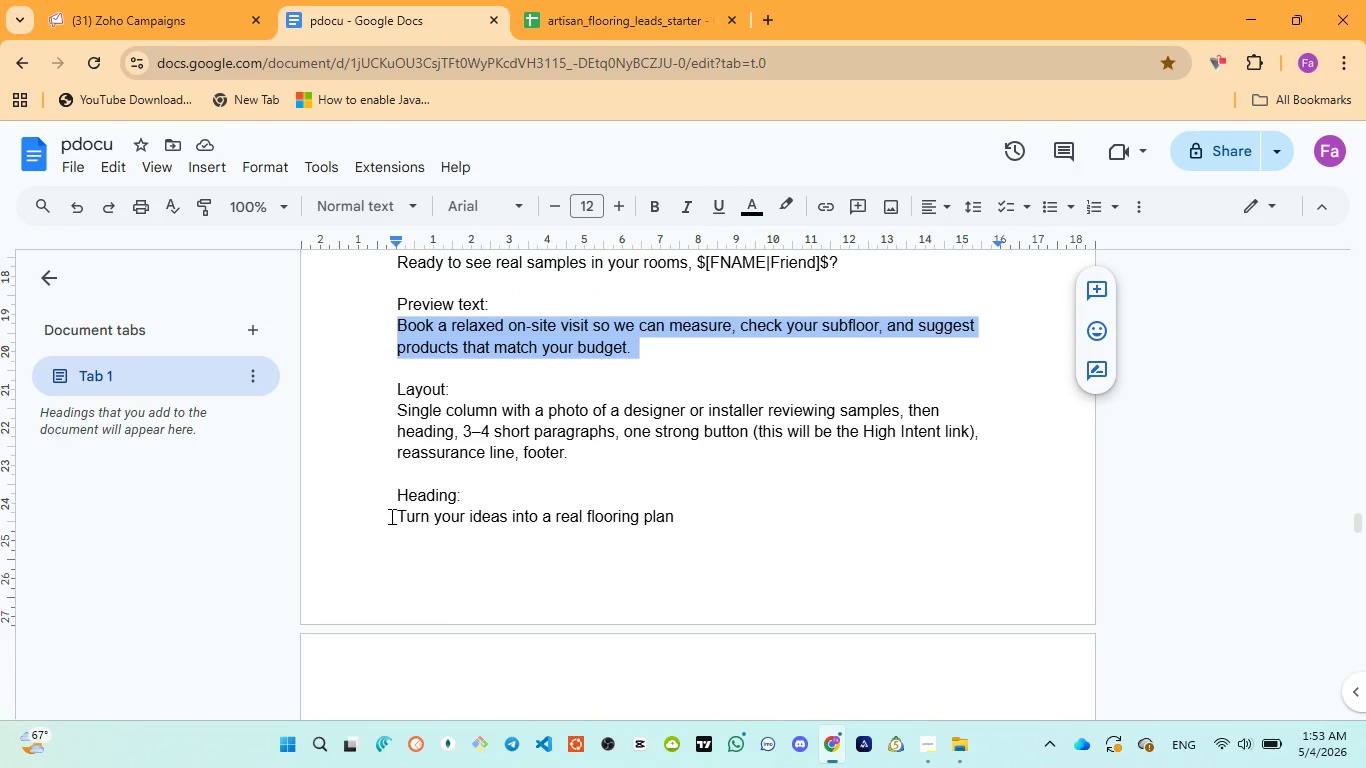 
left_click_drag(start_coordinate=[390, 516], to_coordinate=[674, 521])
 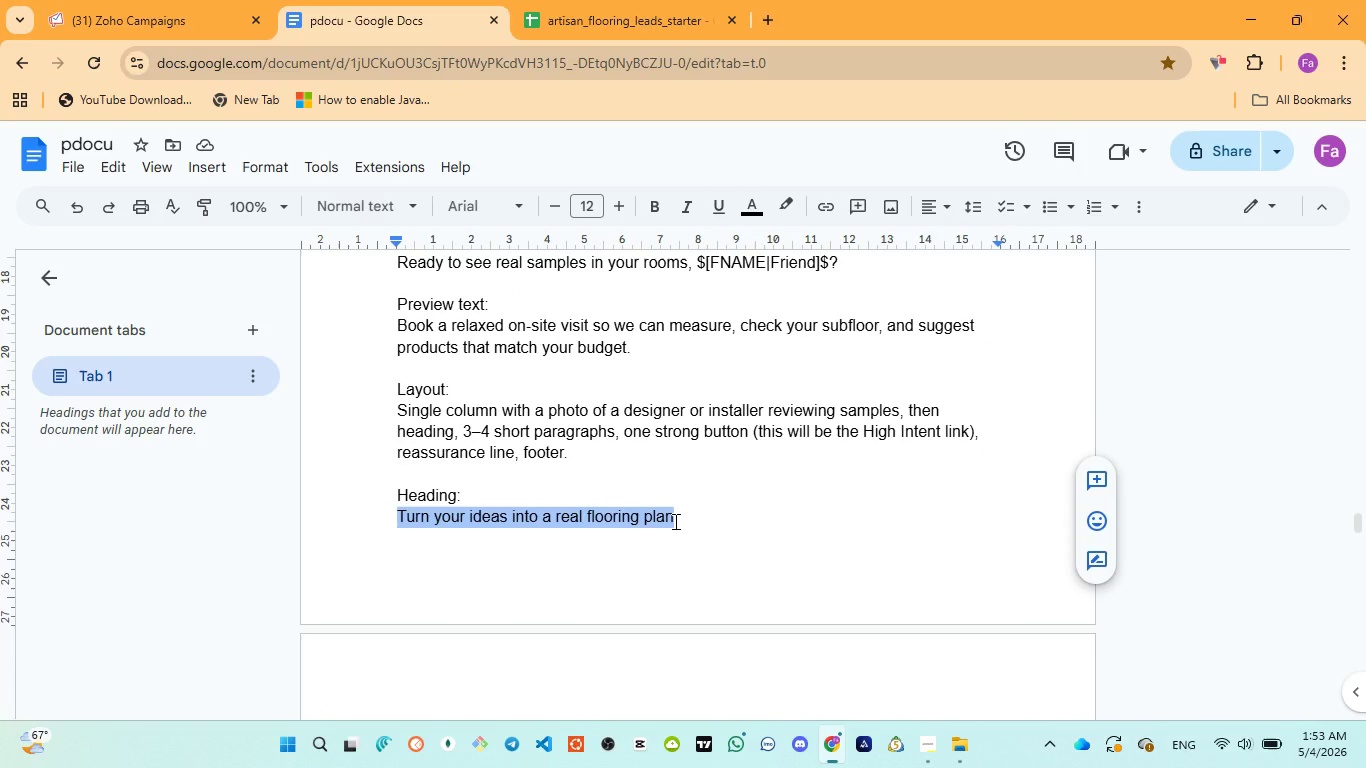 
key(Control+C)
 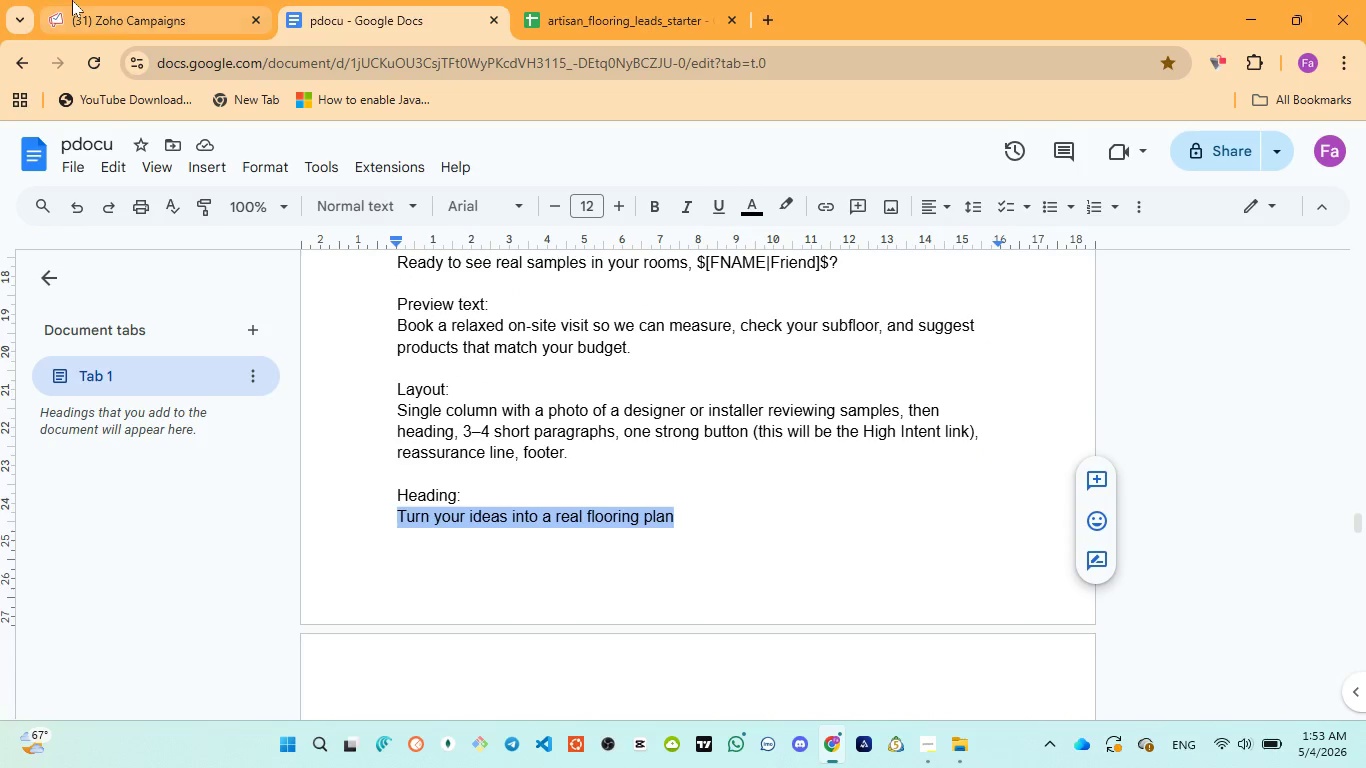 
left_click([77, 3])
 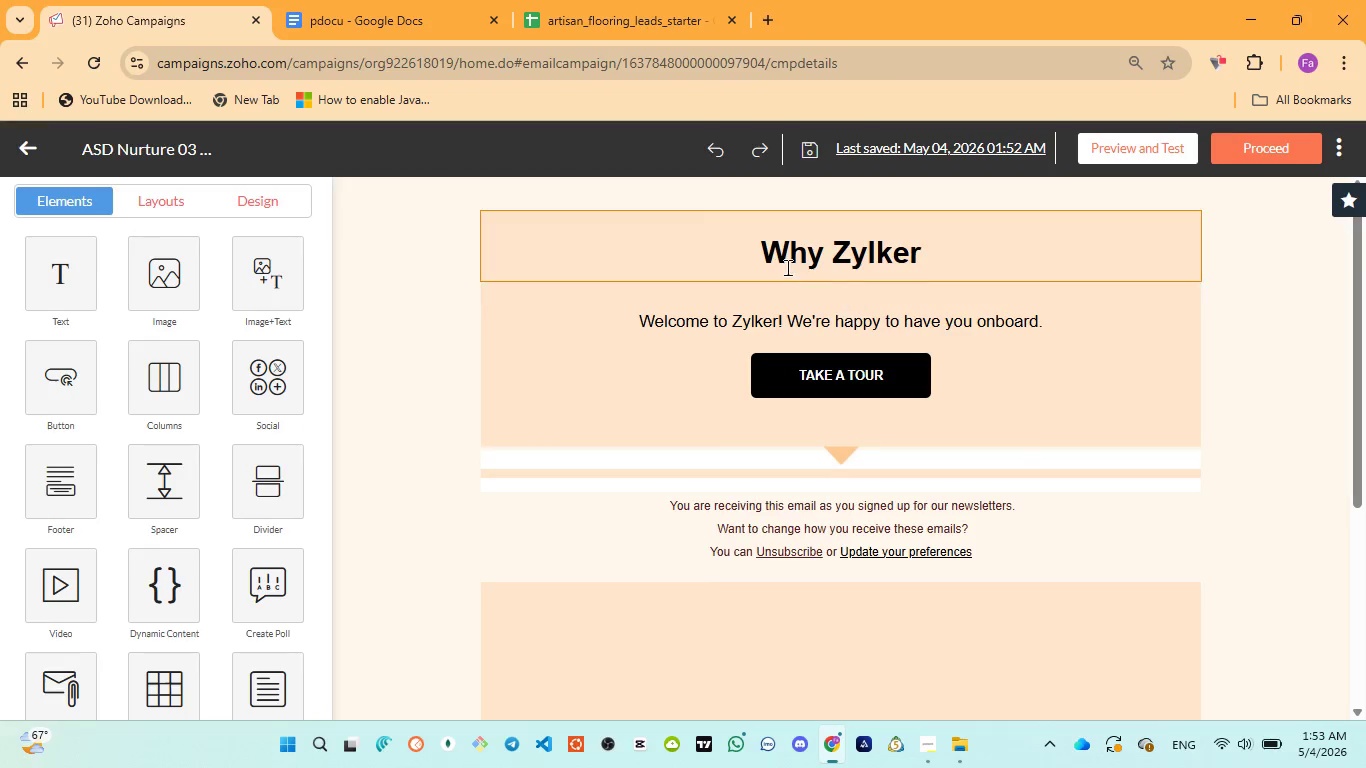 
left_click([788, 266])
 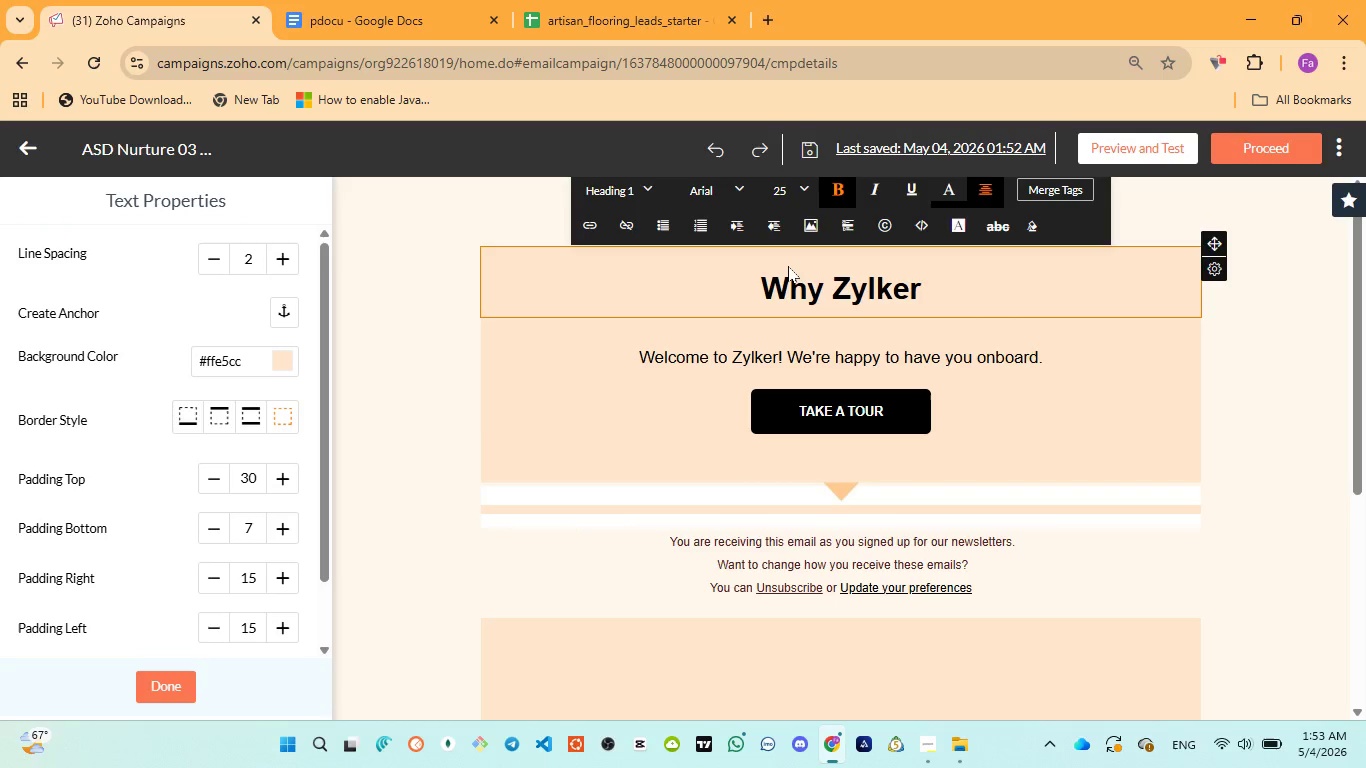 
key(Control+A)
 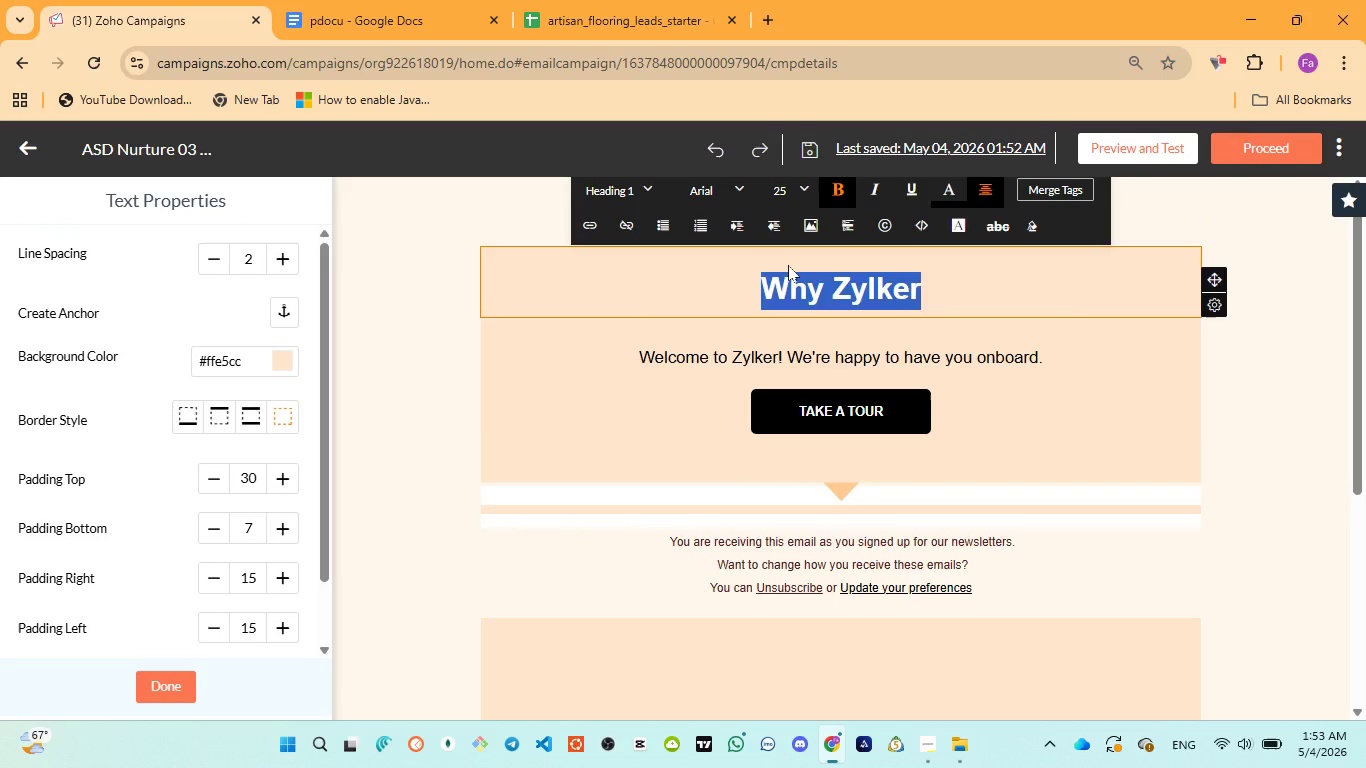 
key(Control+V)
 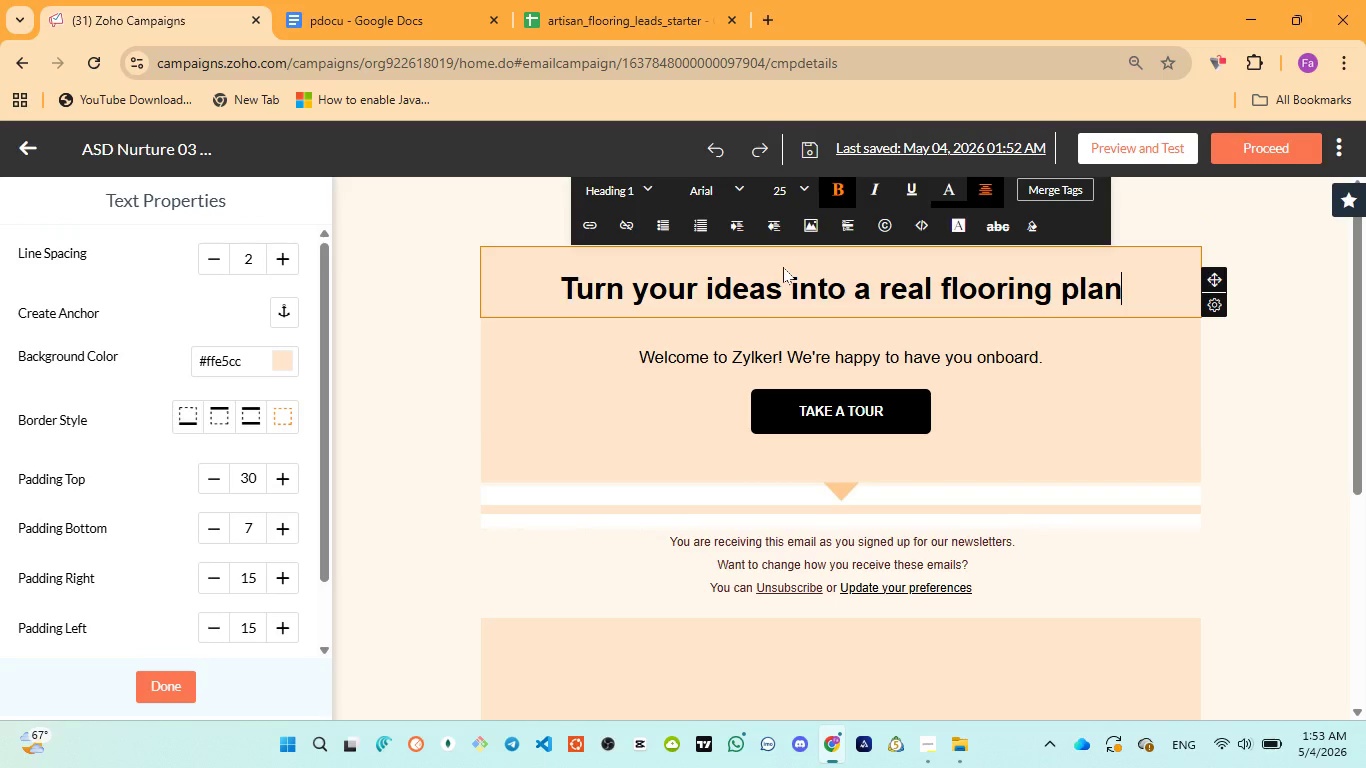 
key(Control+A)
 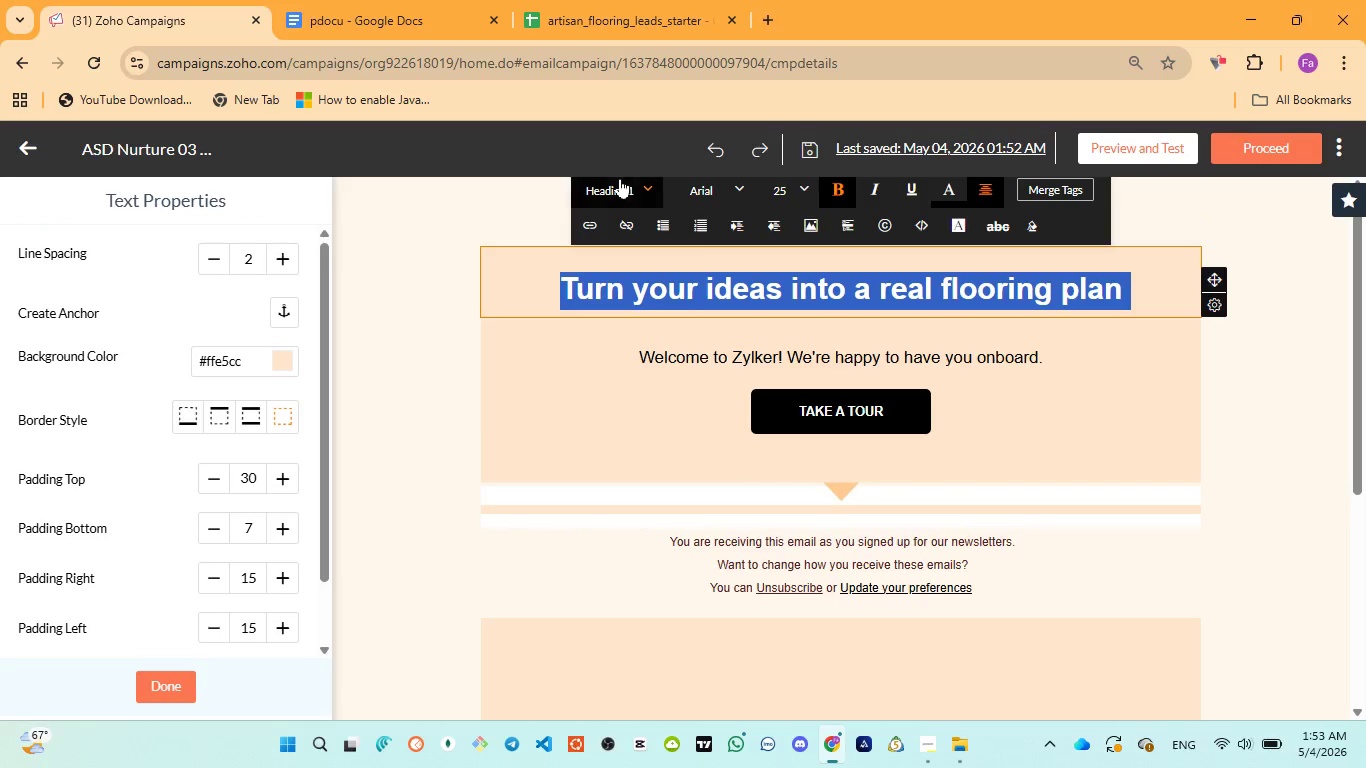 
left_click([622, 177])
 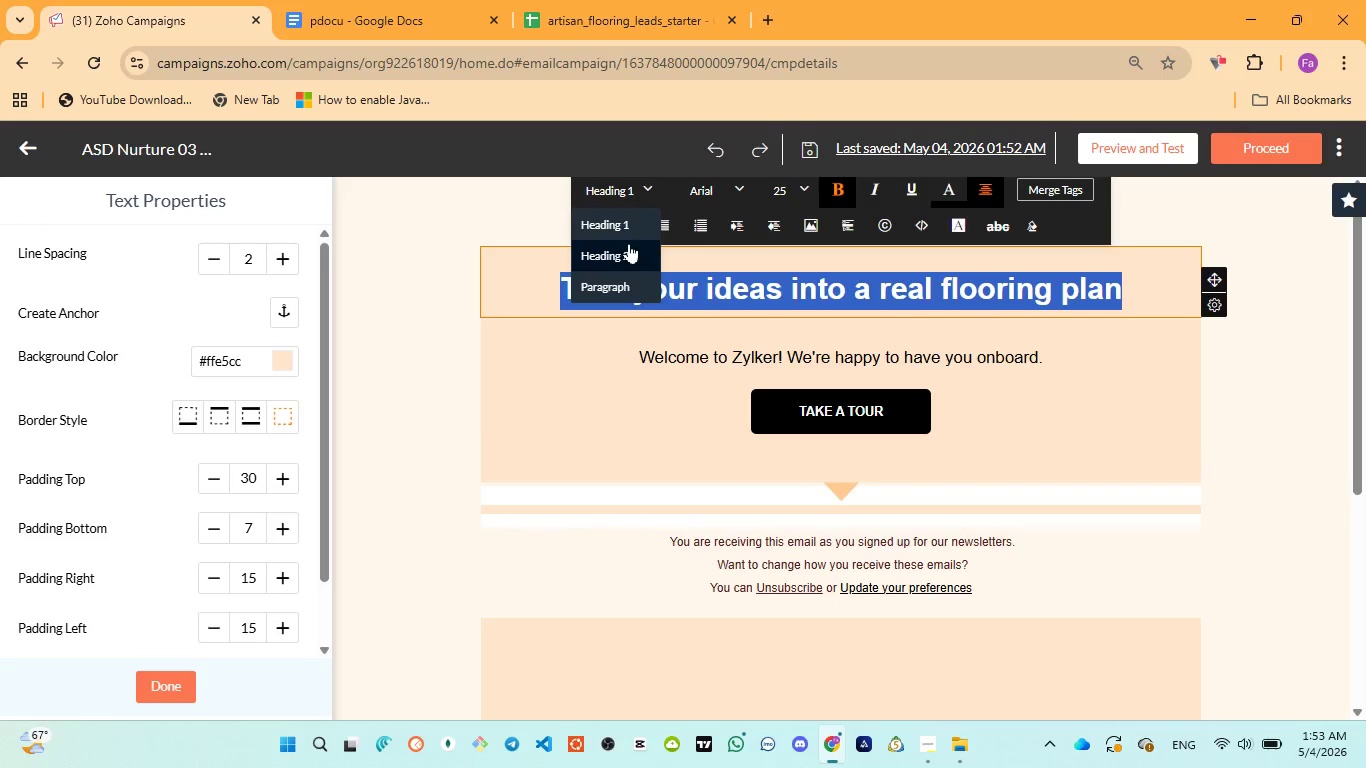 
left_click([615, 243])
 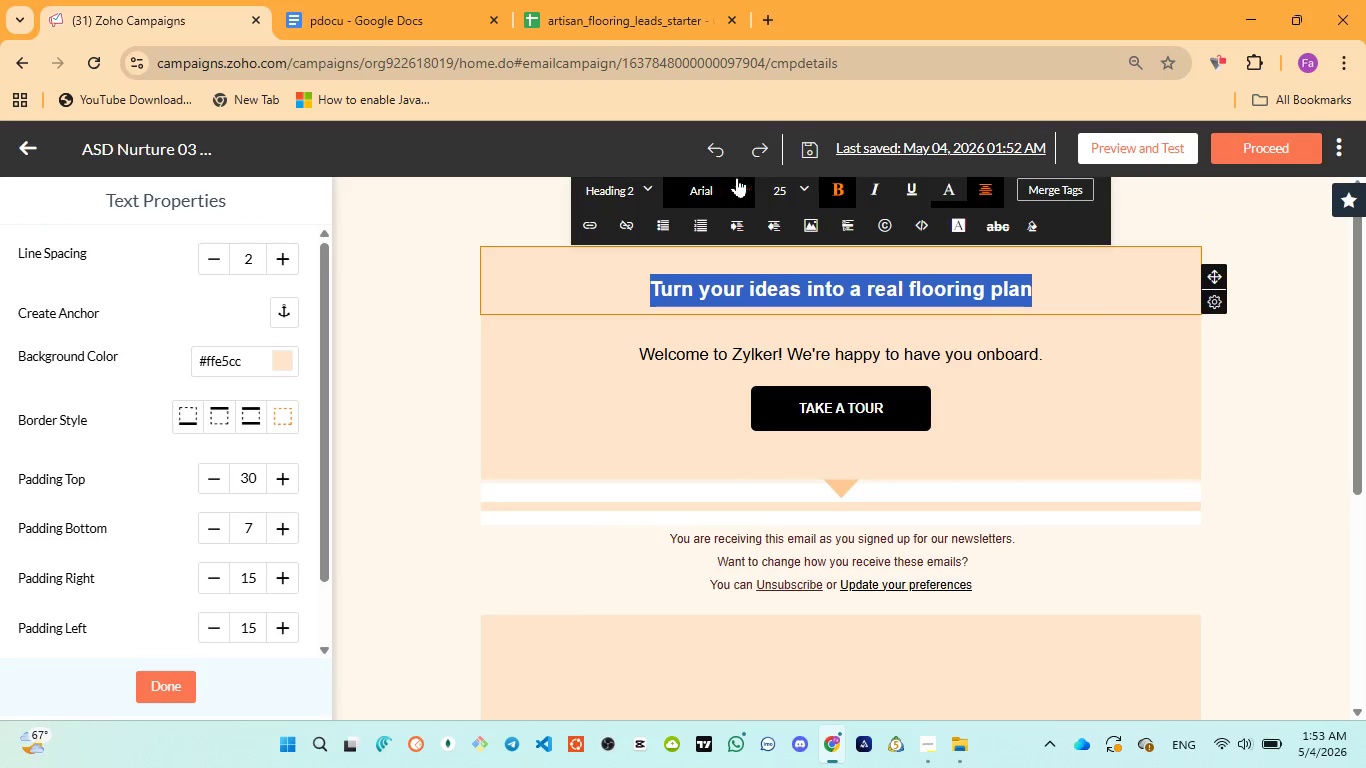 
left_click([783, 181])
 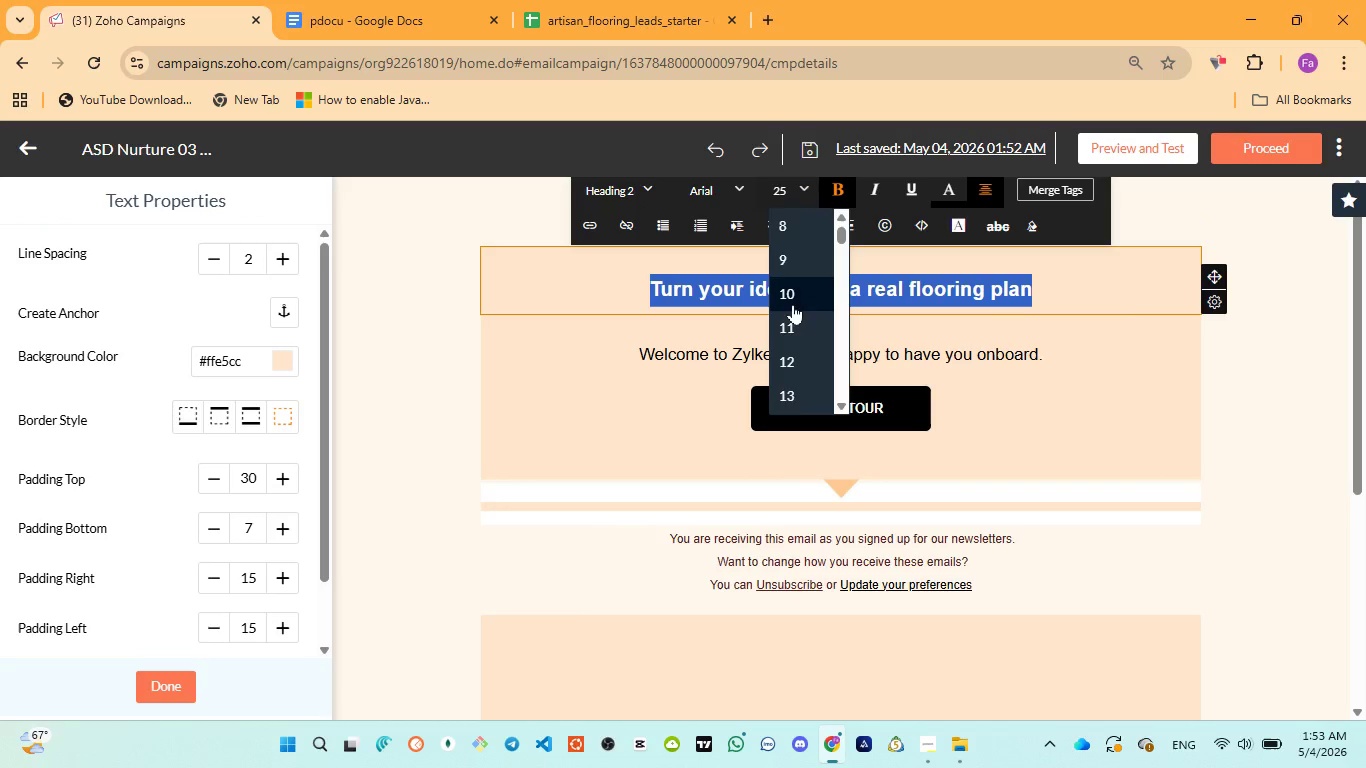 
scroll: coordinate [793, 310], scroll_direction: down, amount: 2.0
 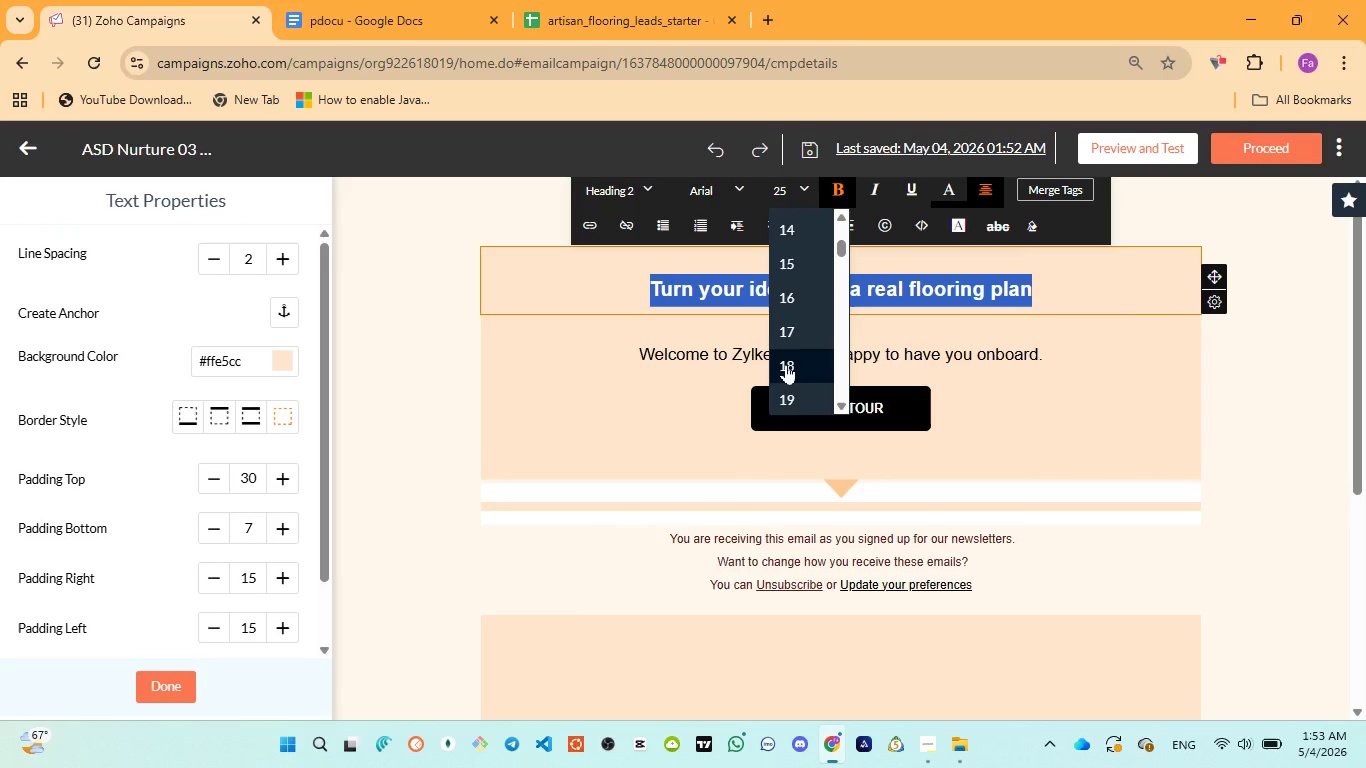 
left_click([786, 364])
 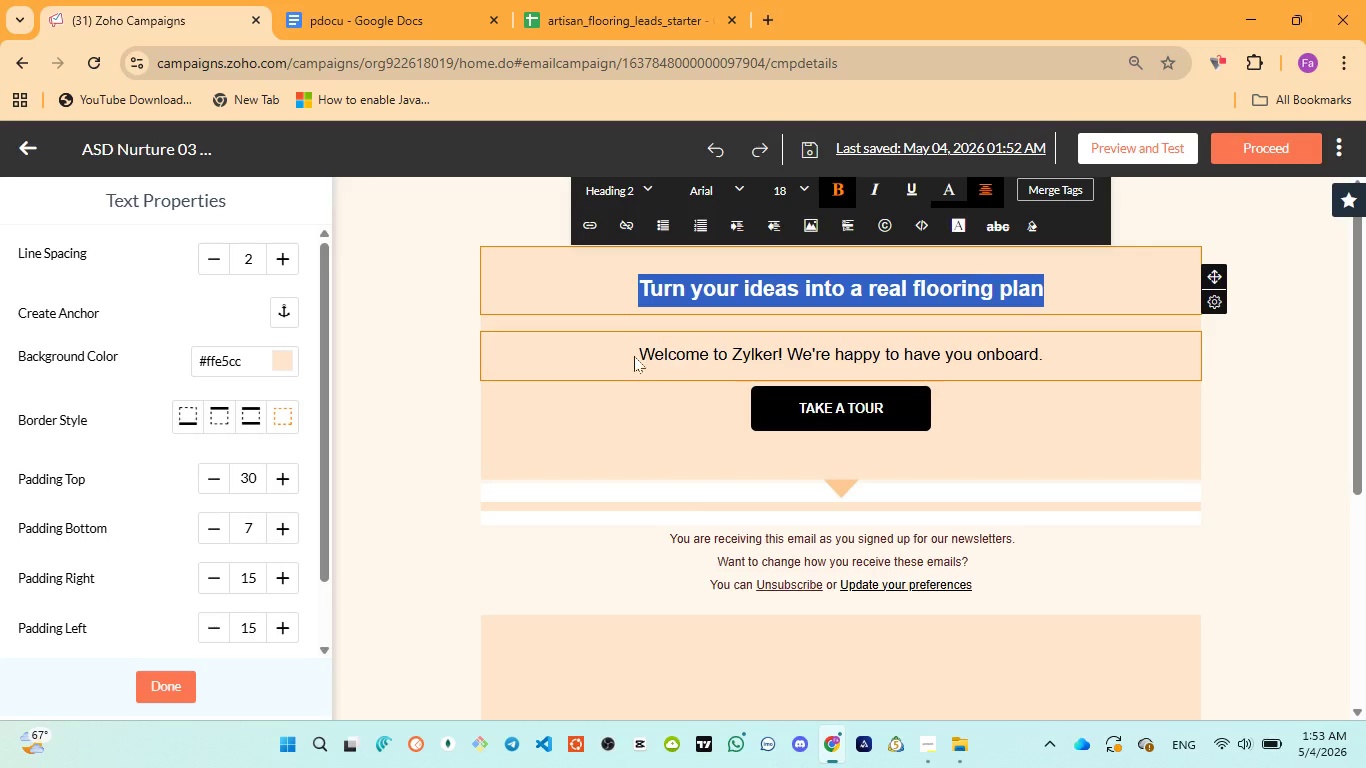 
left_click([614, 356])
 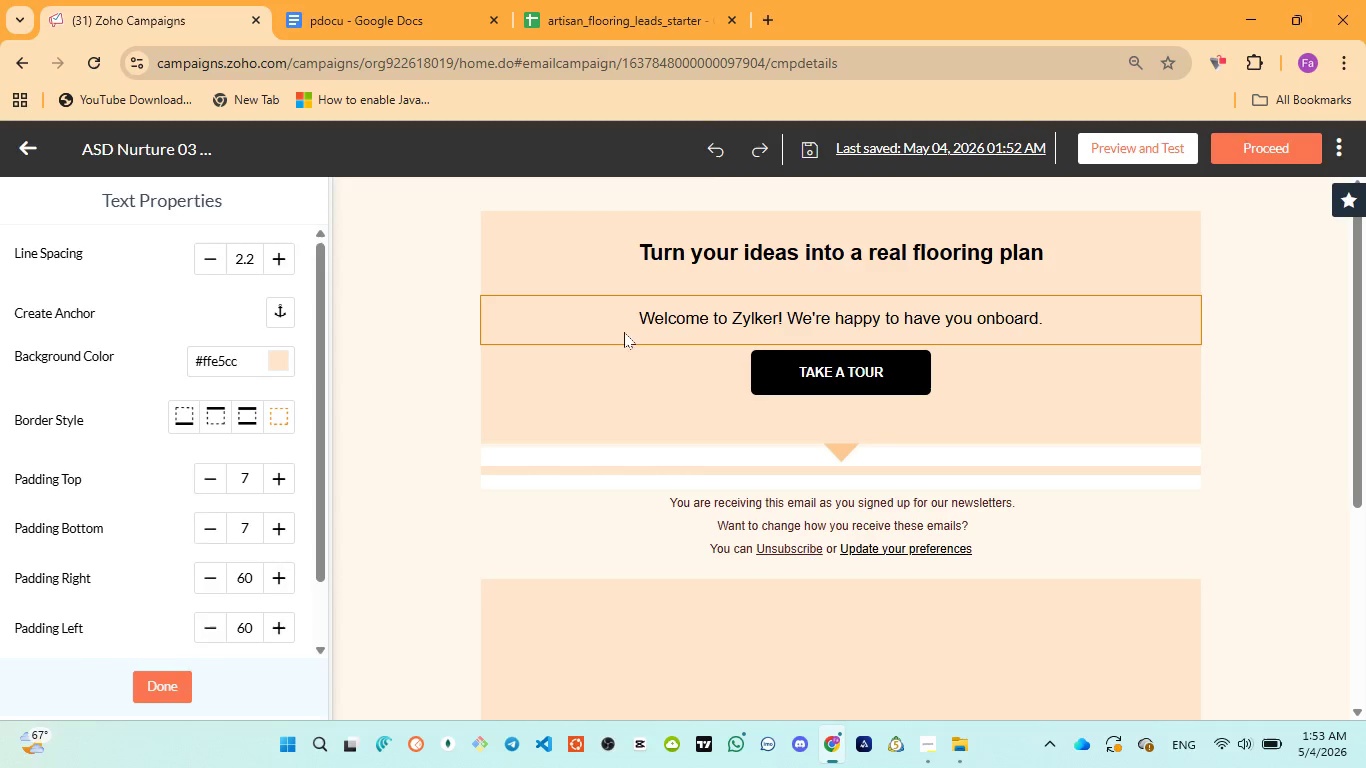 
left_click([640, 326])
 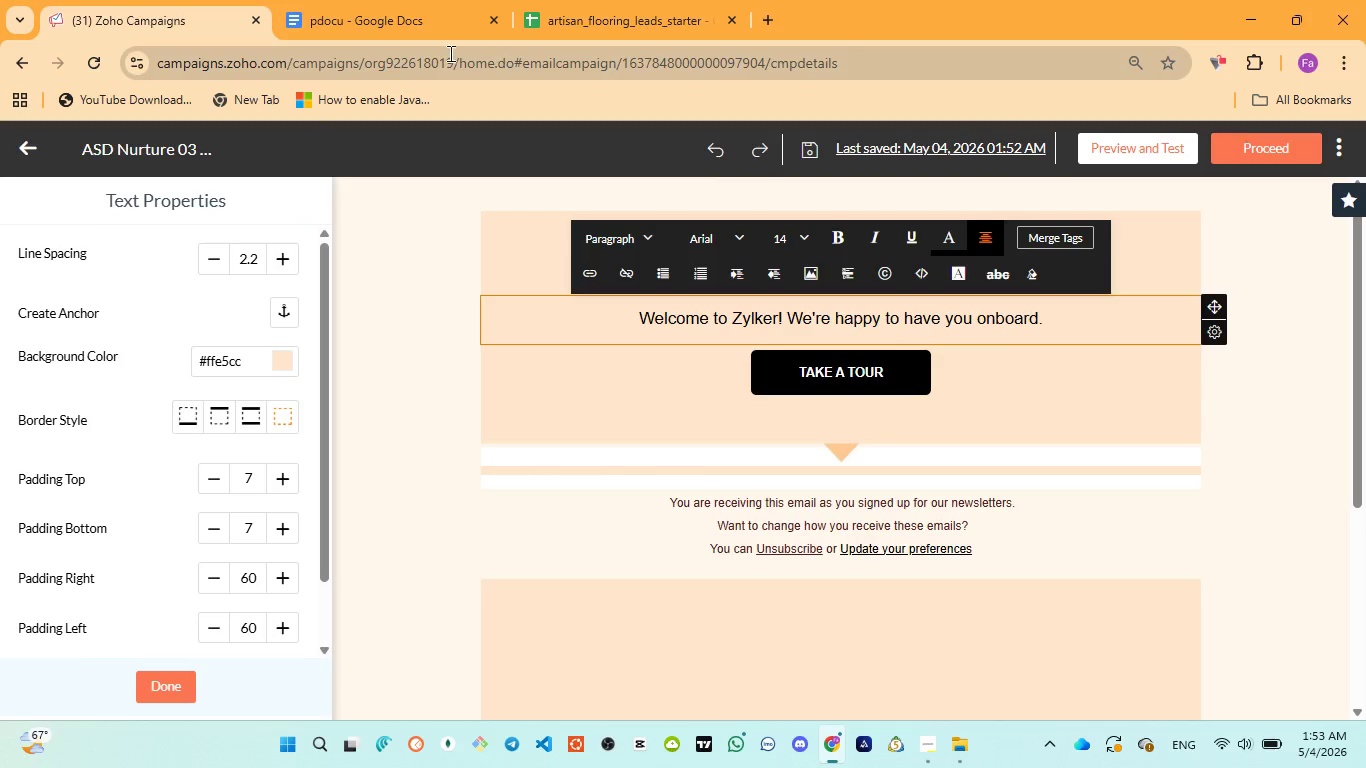 
left_click([425, 28])
 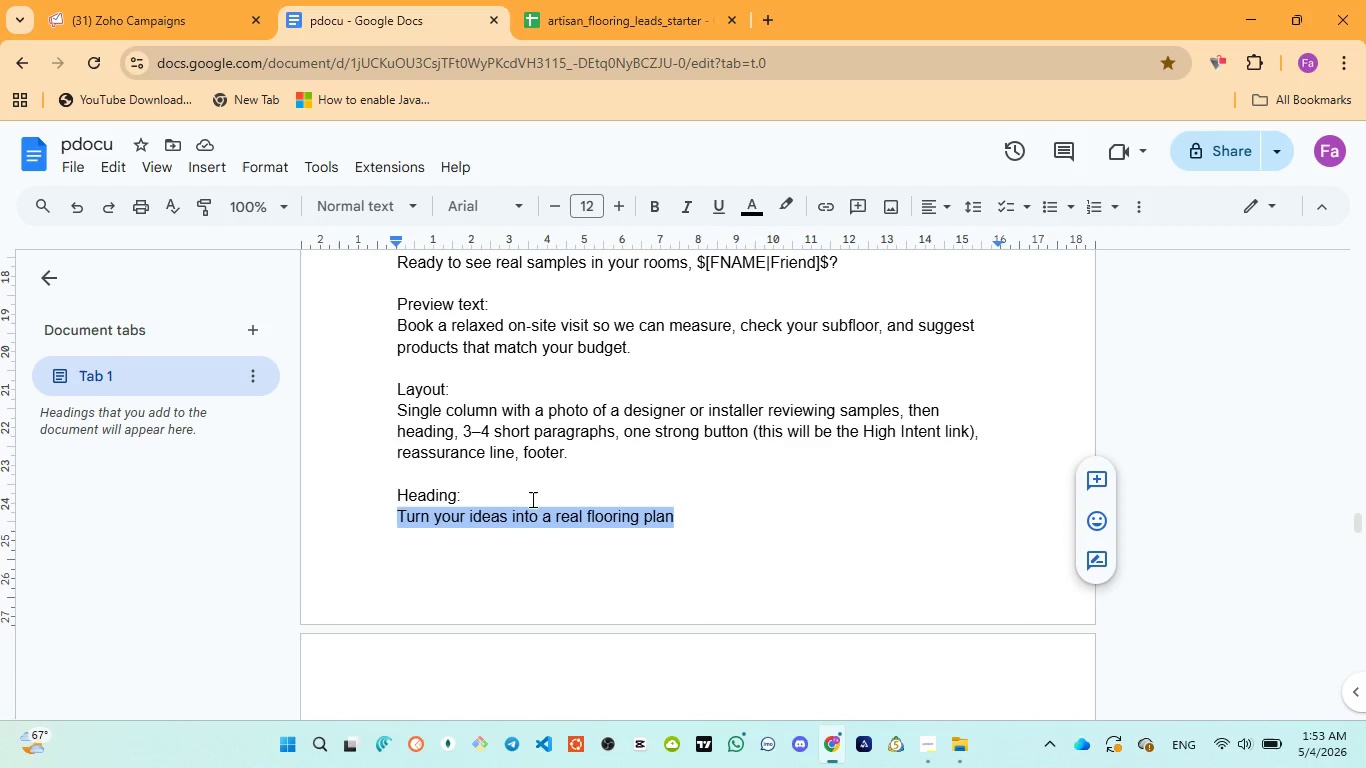 
scroll: coordinate [547, 529], scroll_direction: down, amount: 4.0
 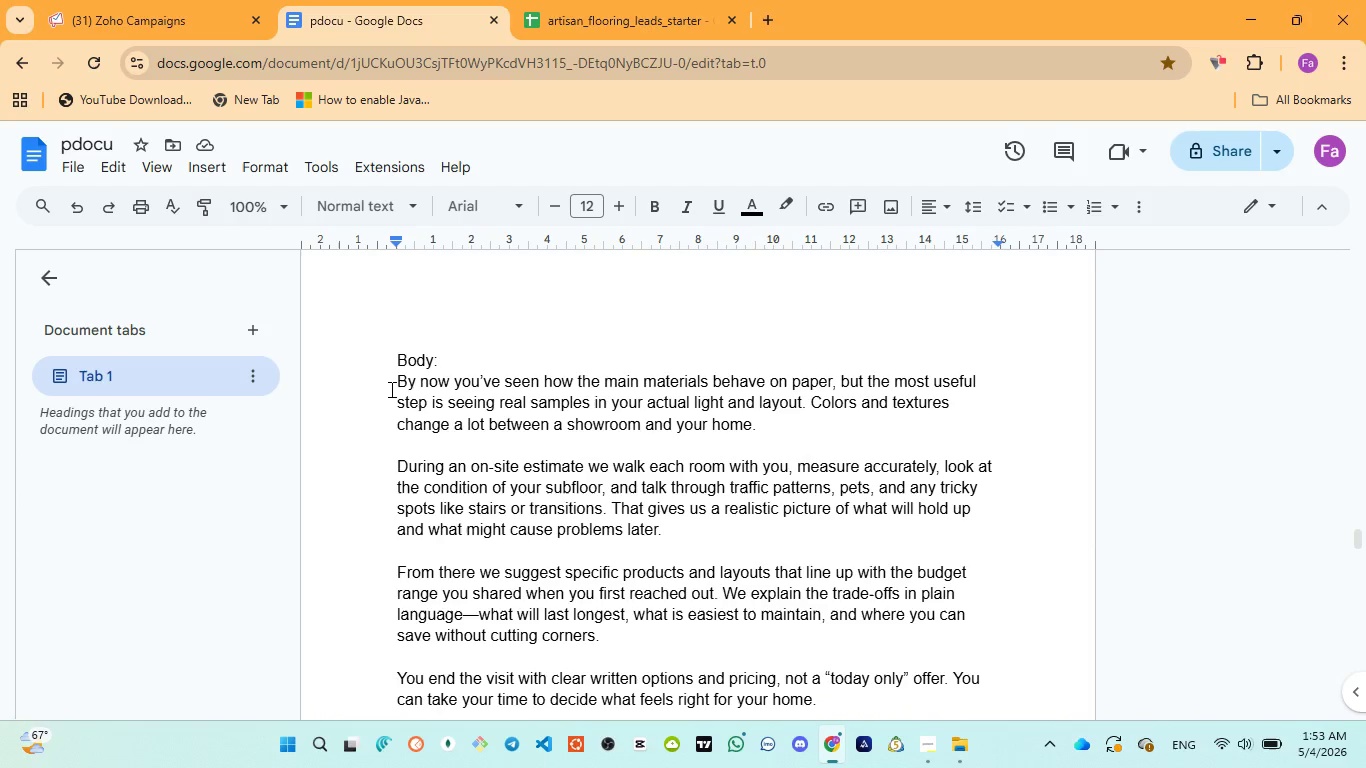 
left_click_drag(start_coordinate=[390, 388], to_coordinate=[845, 507])
 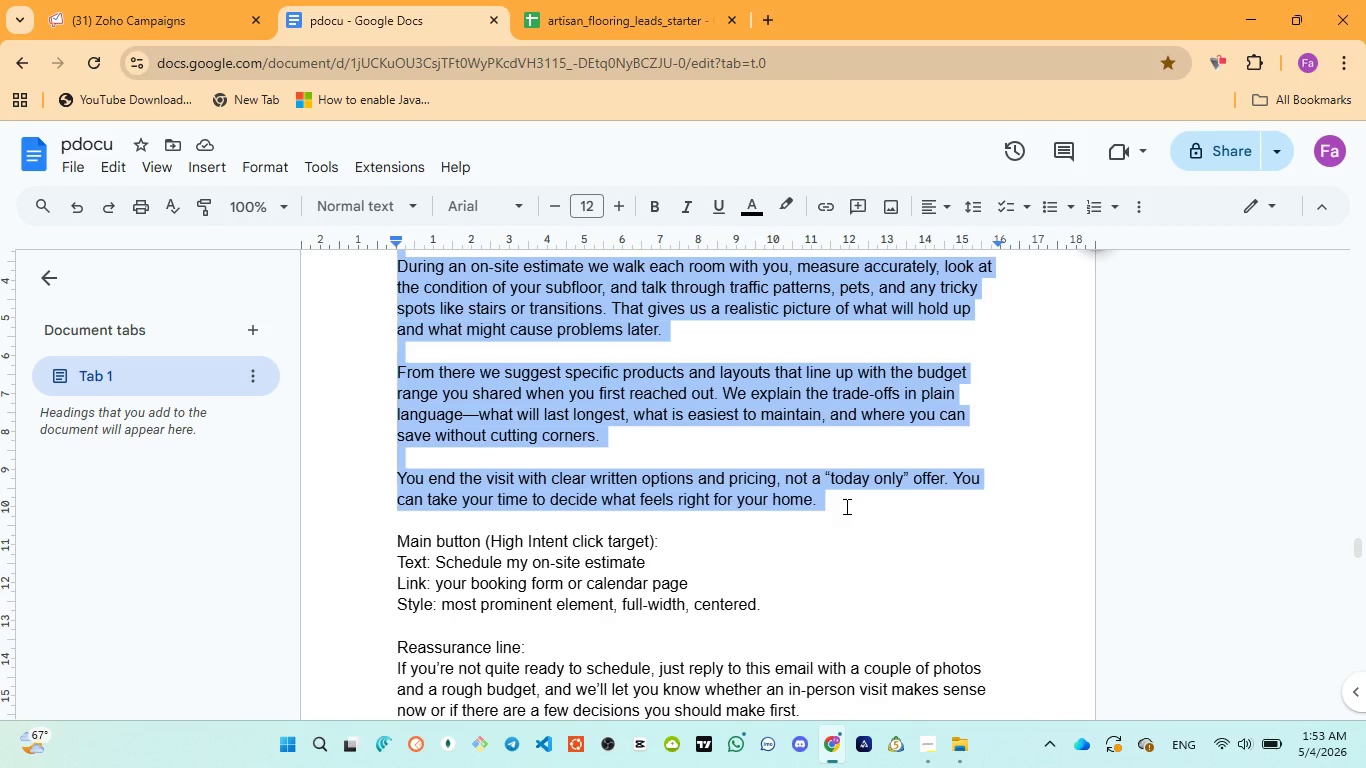 
scroll: coordinate [495, 580], scroll_direction: down, amount: 2.0
 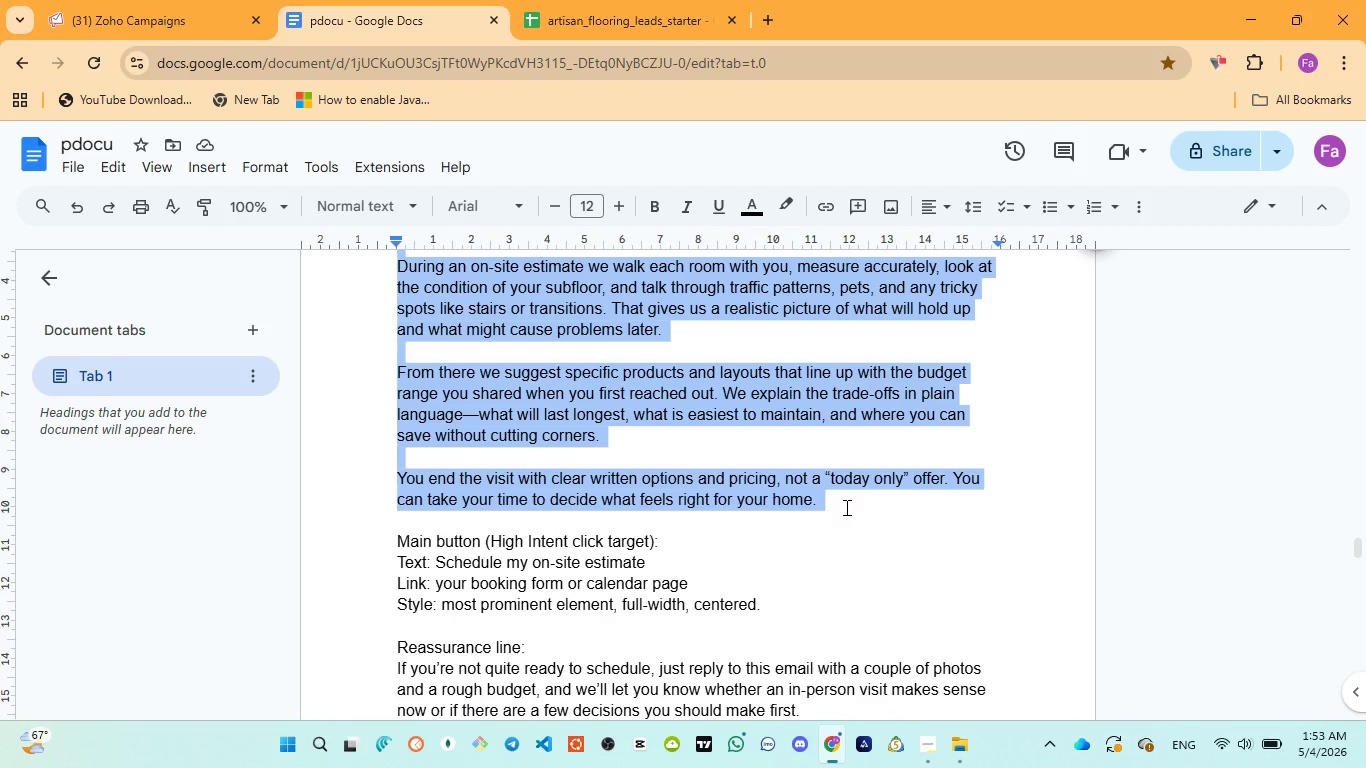 
key(Control+C)
 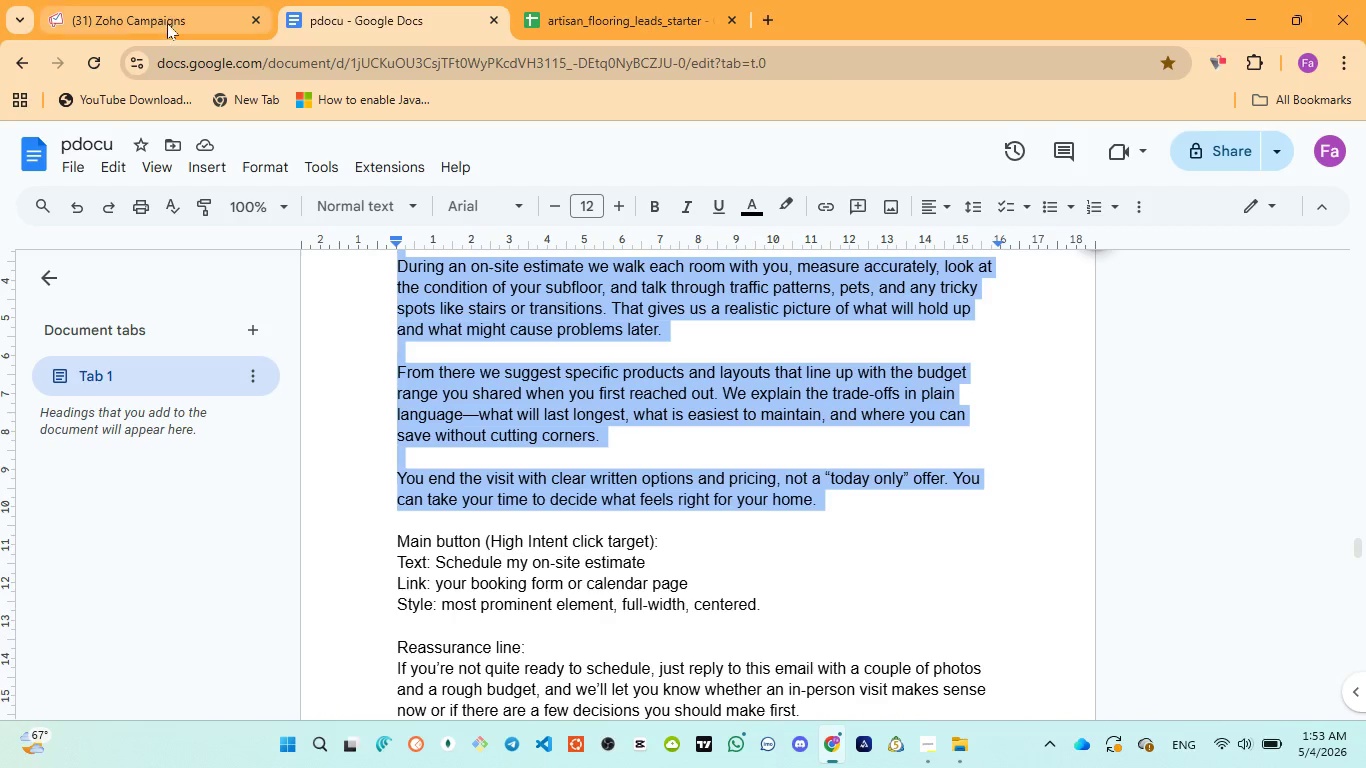 
left_click([166, 23])
 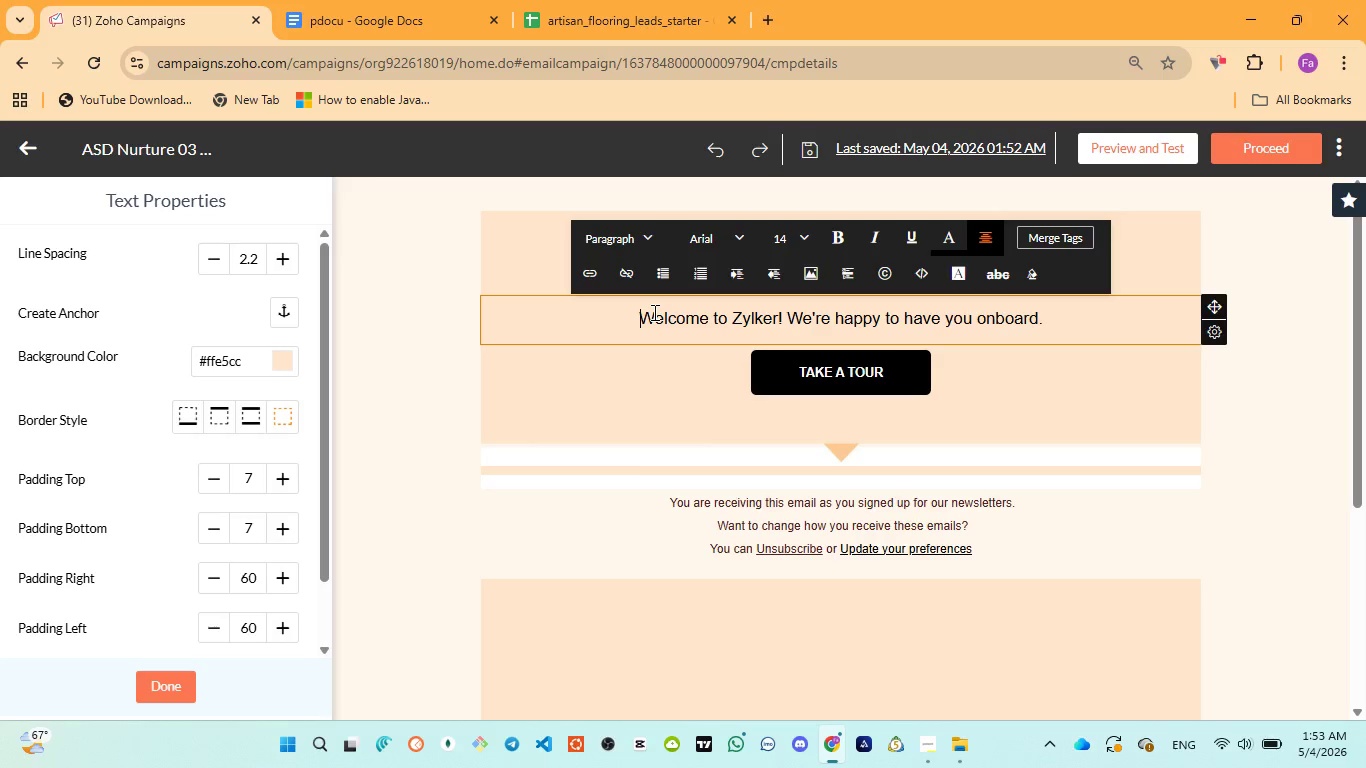 
key(Control+A)
 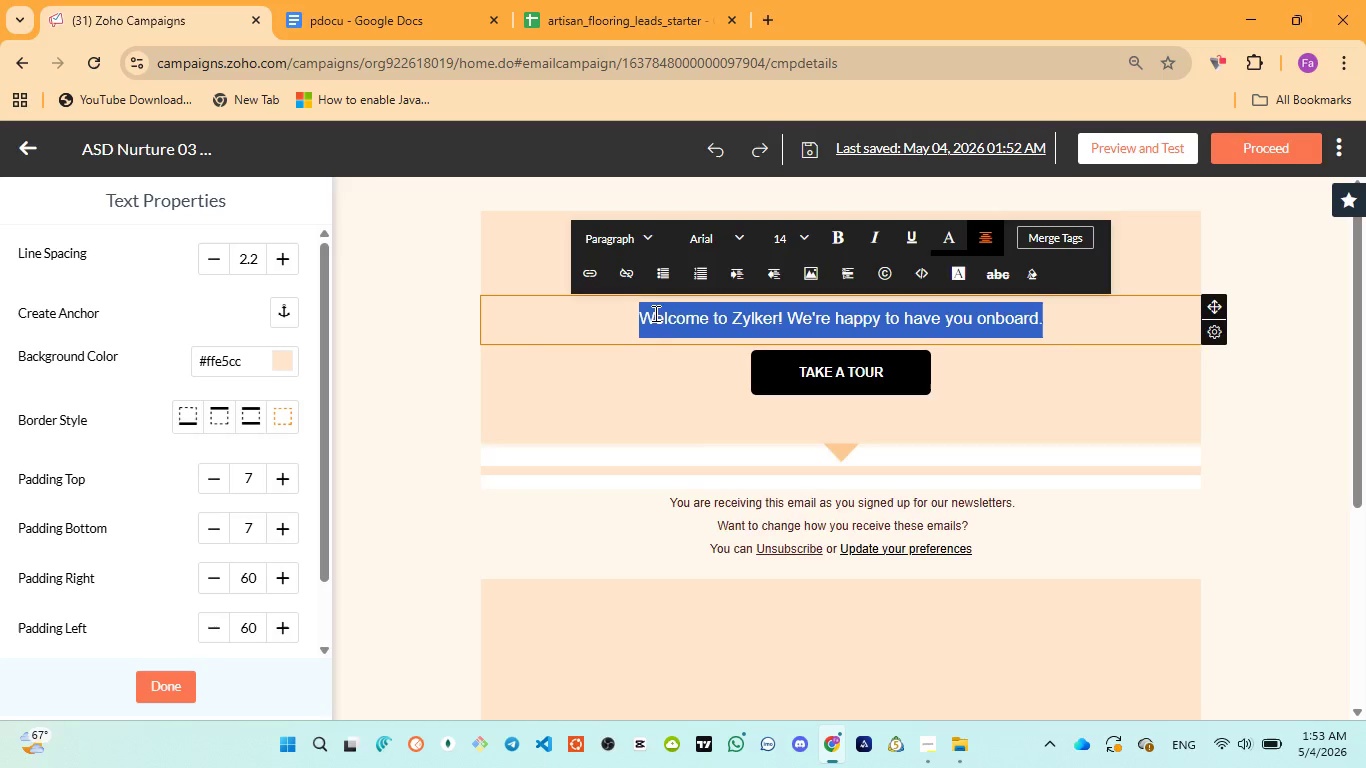 
key(Control+V)
 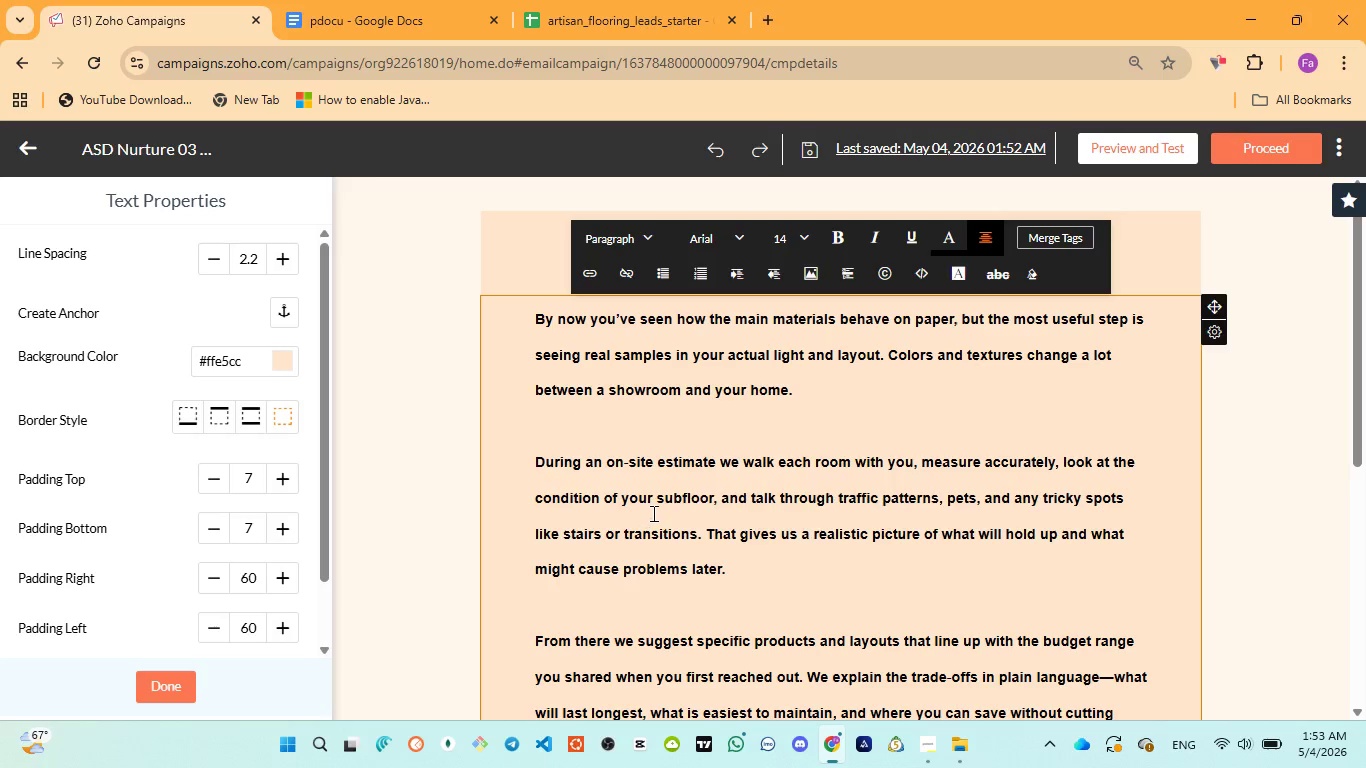 
scroll: coordinate [655, 509], scroll_direction: down, amount: 1.0
 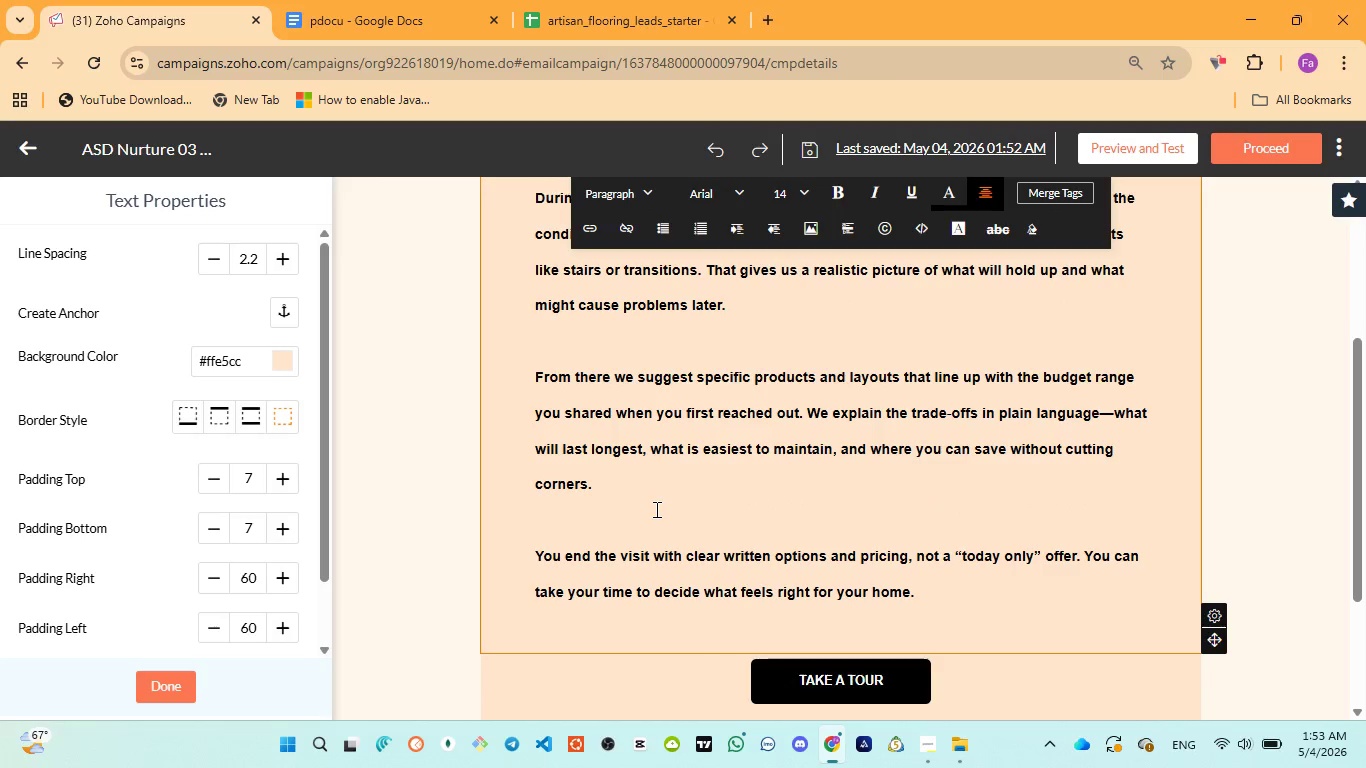 
scroll: coordinate [655, 508], scroll_direction: up, amount: 1.0
 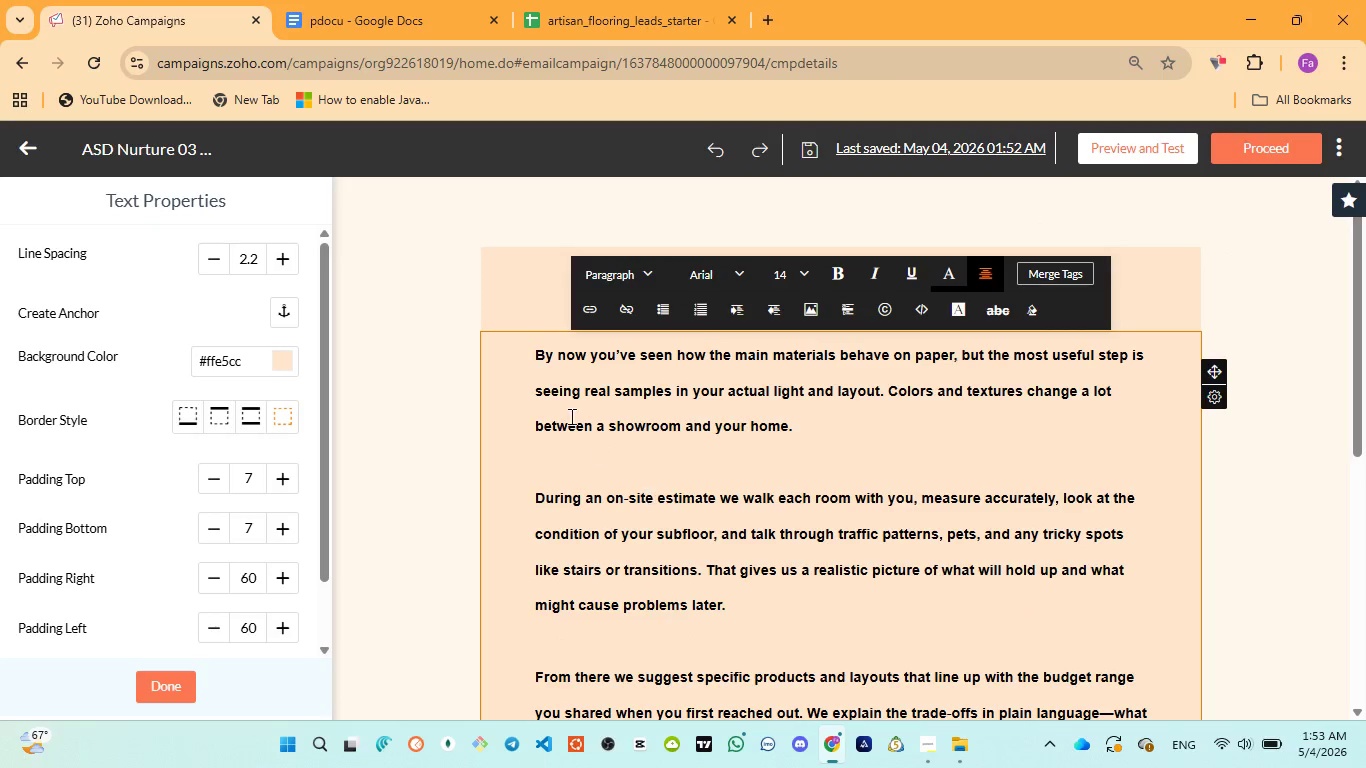 
left_click([530, 281])
 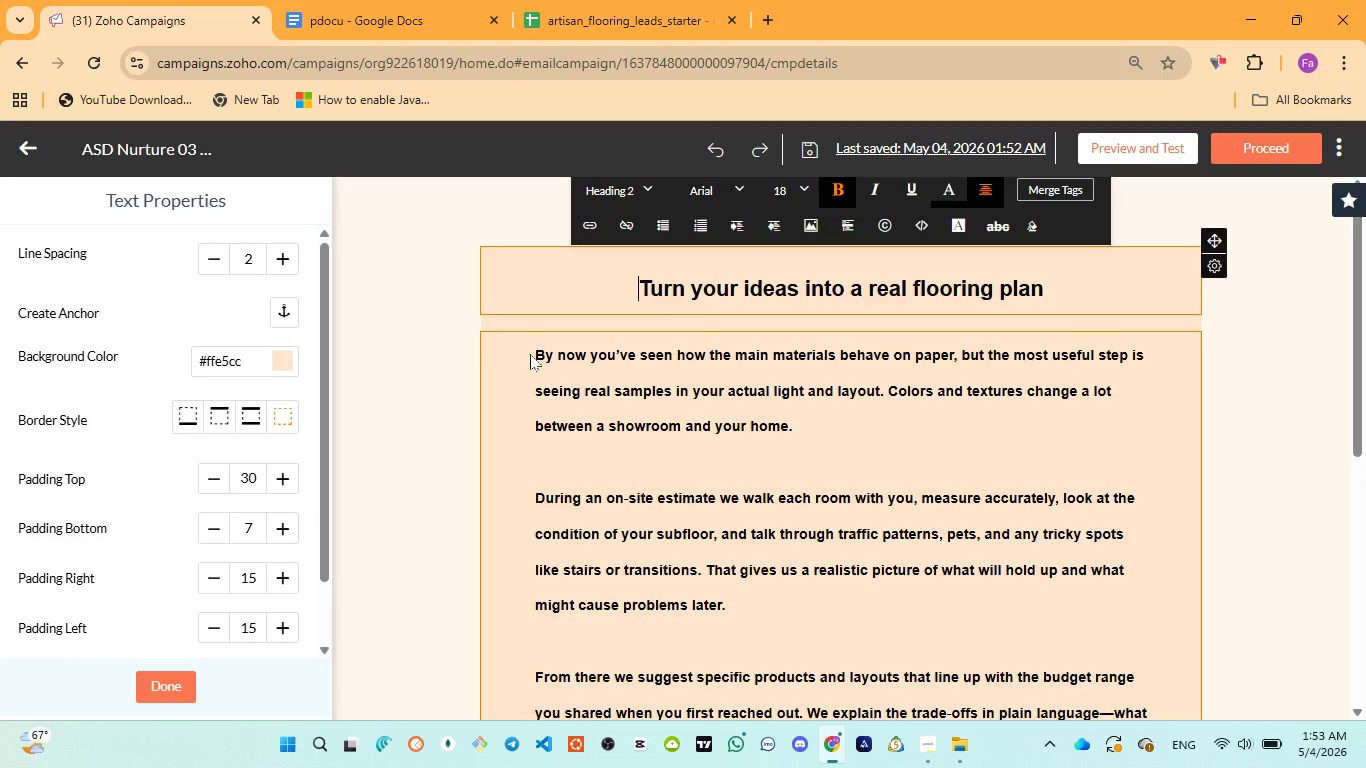 
wait(5.58)
 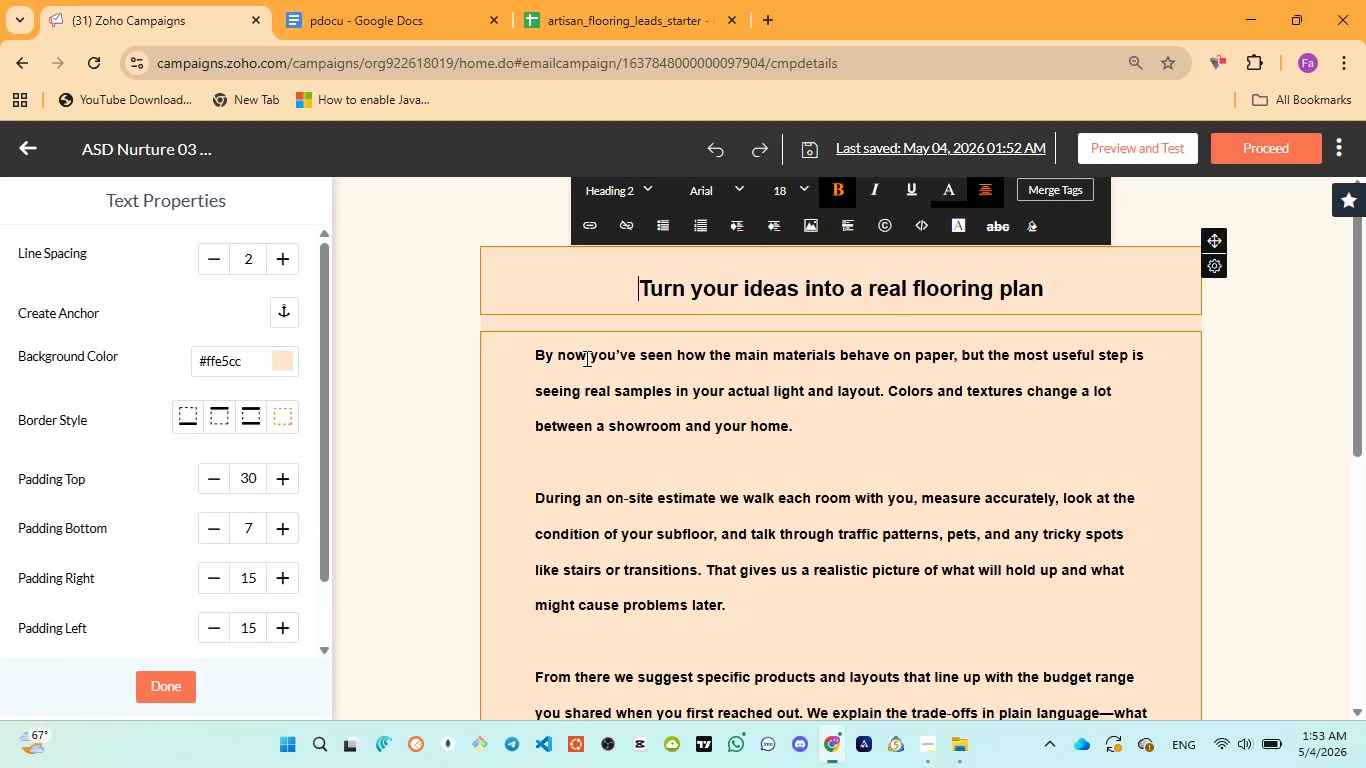 
key(Backspace)
 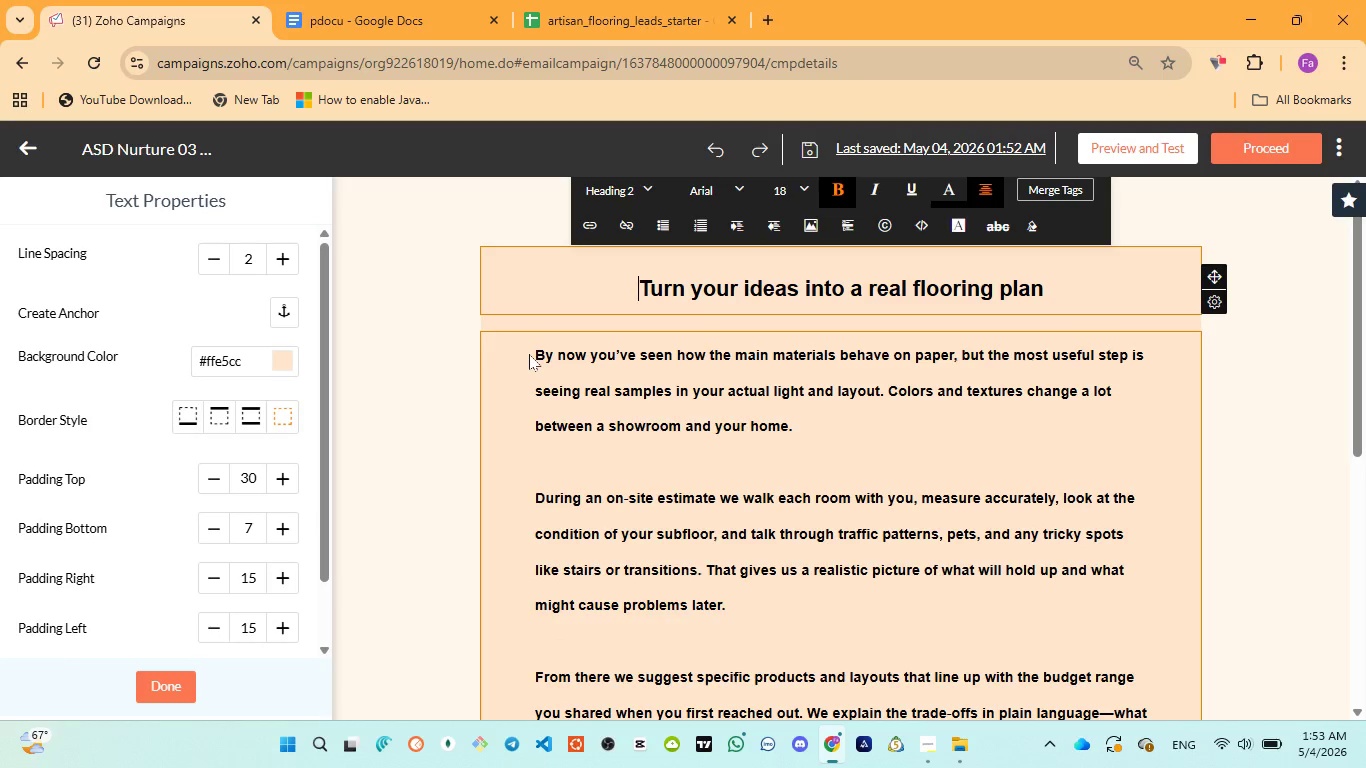 
key(Backspace)
 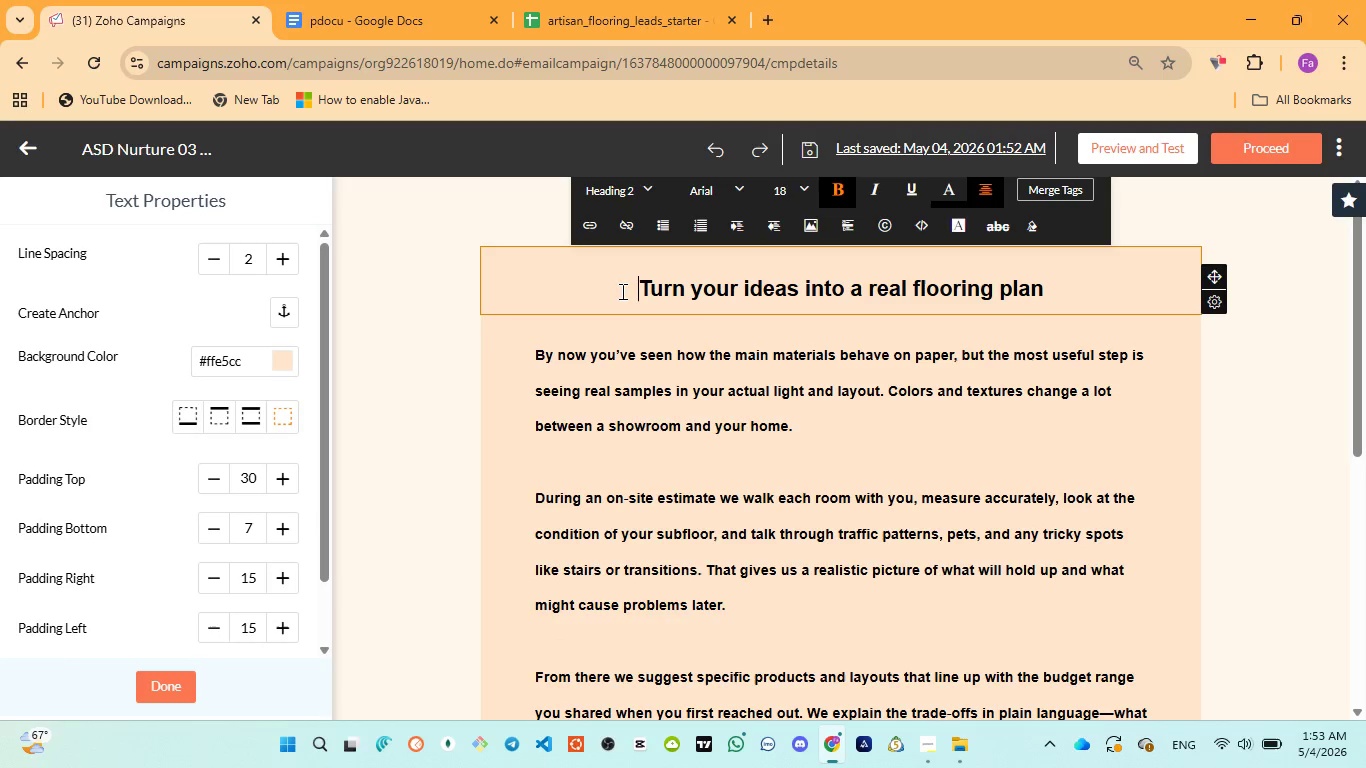 
key(Backspace)
 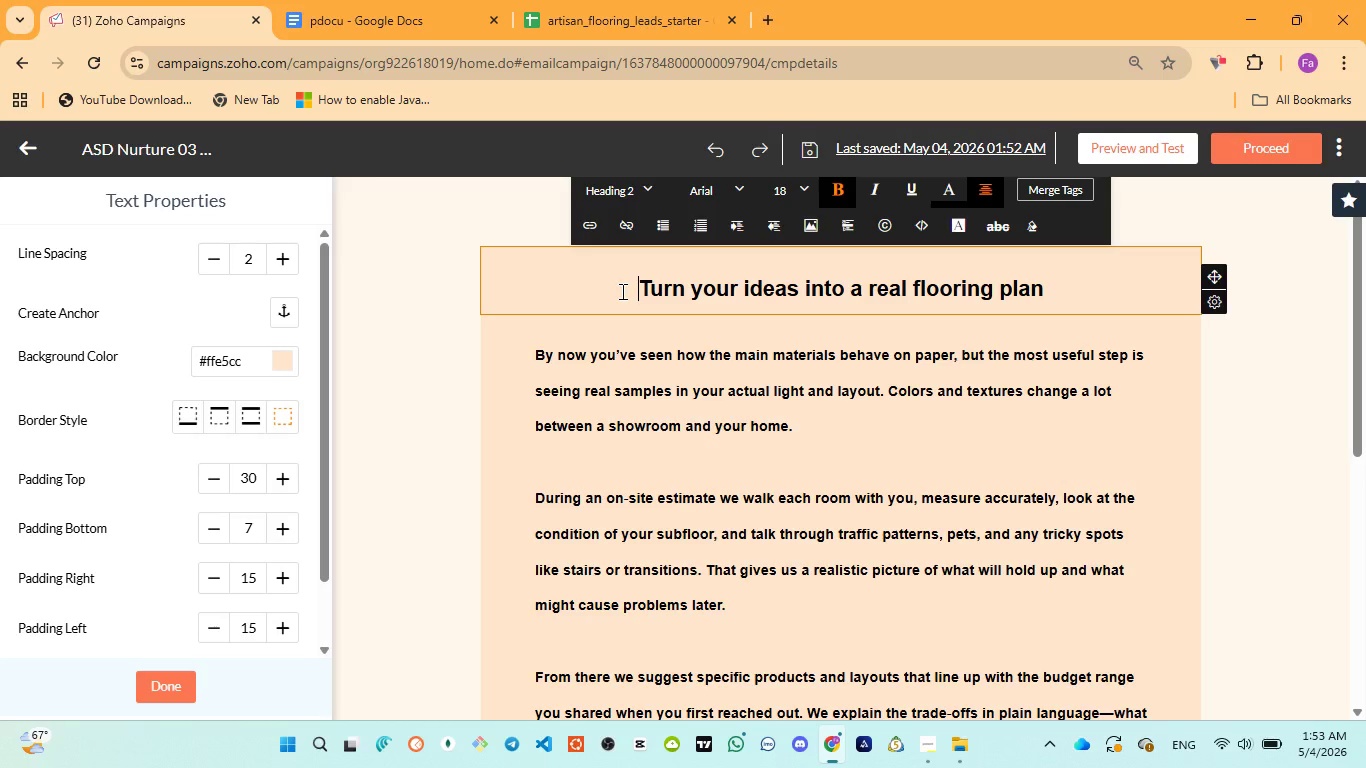 
key(Backspace)
 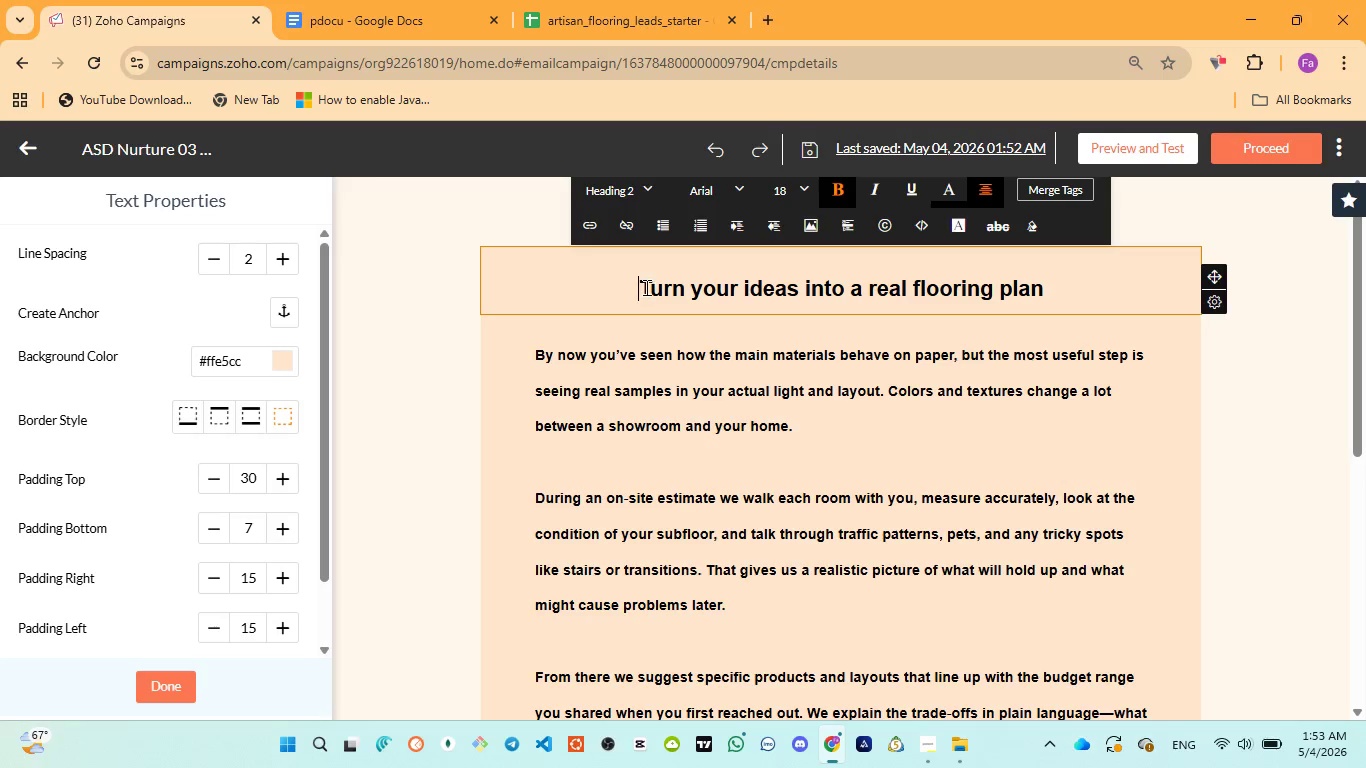 
left_click([645, 287])
 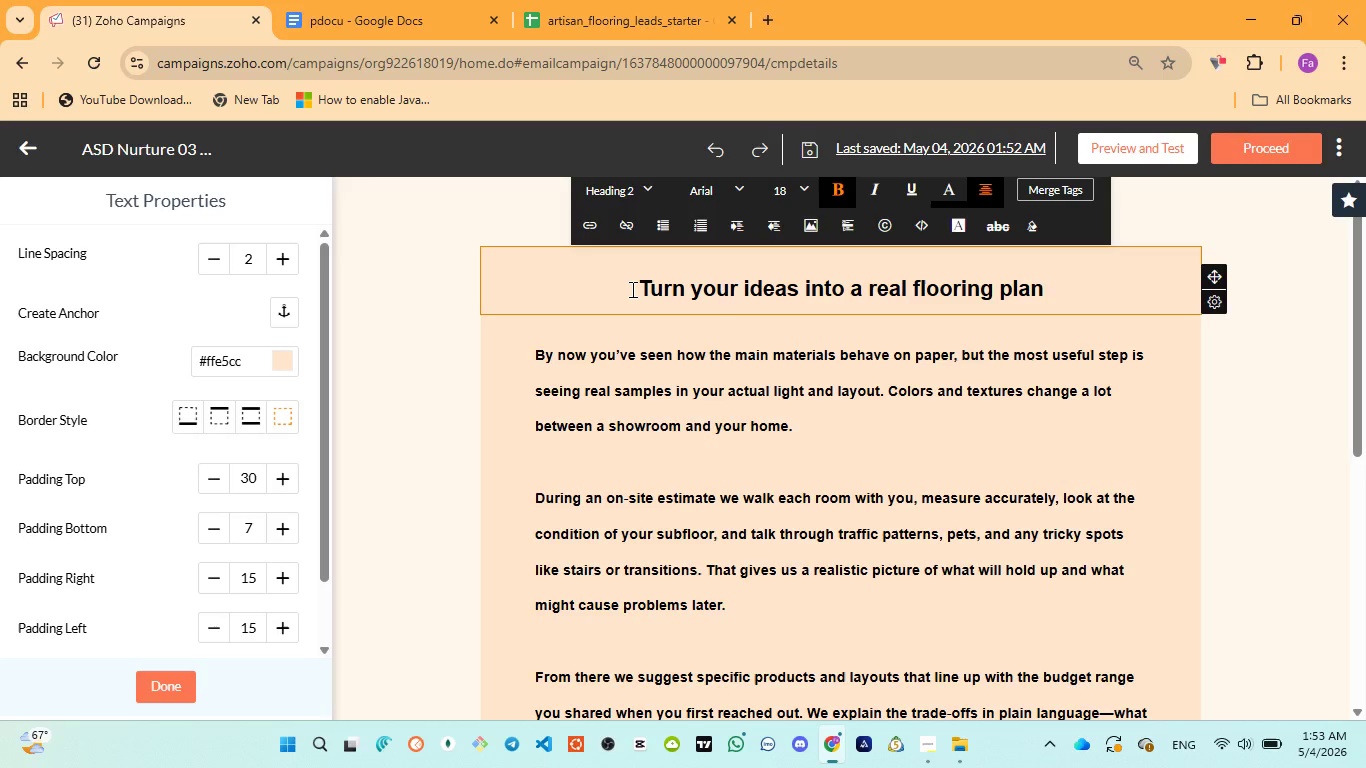 
key(Backspace)
 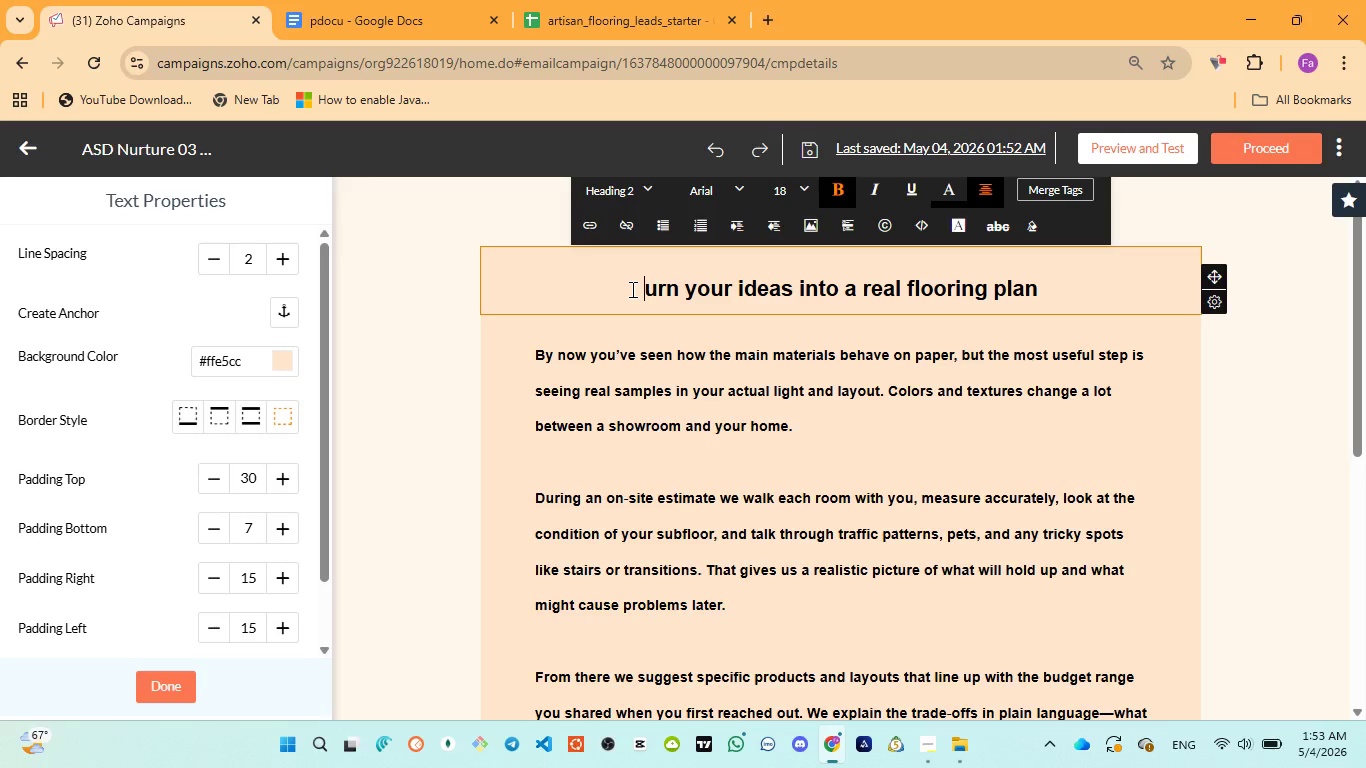 
key(Control+Z)
 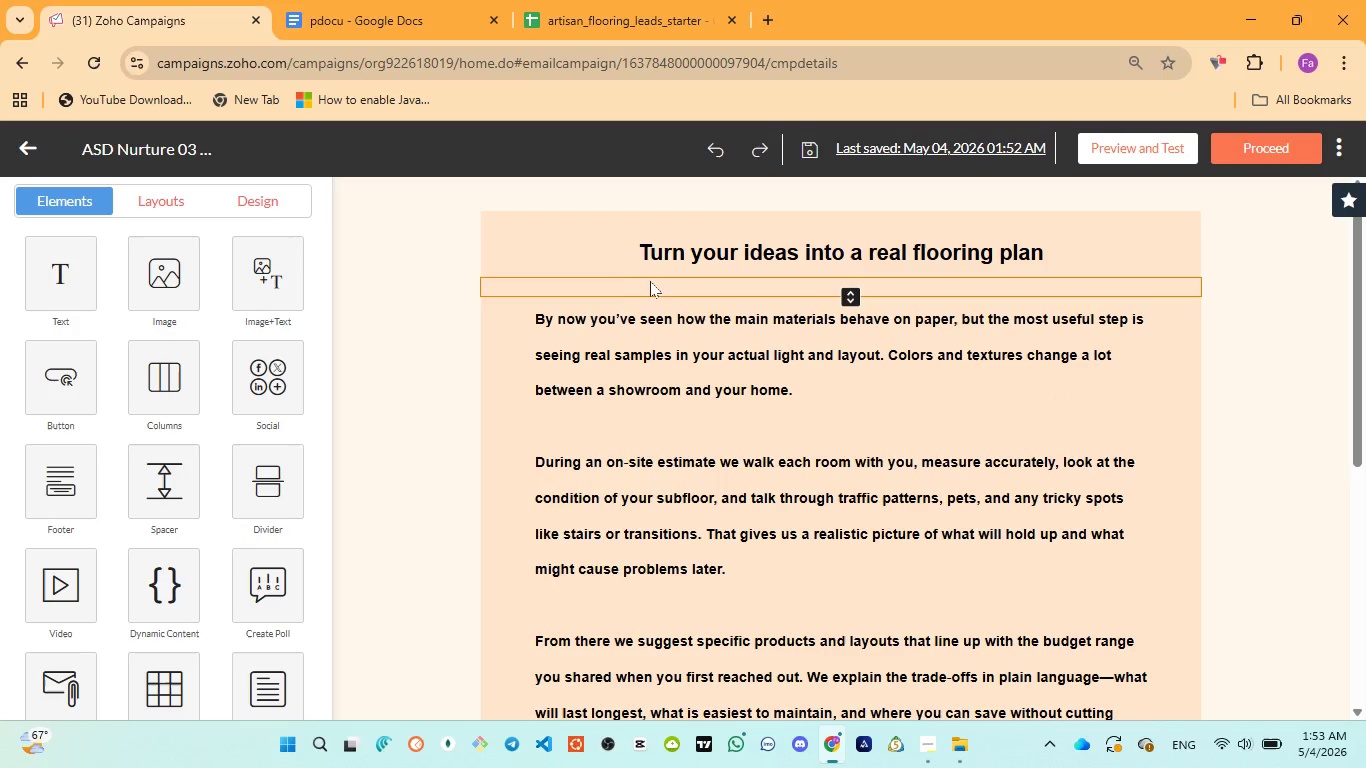 
left_click([664, 292])
 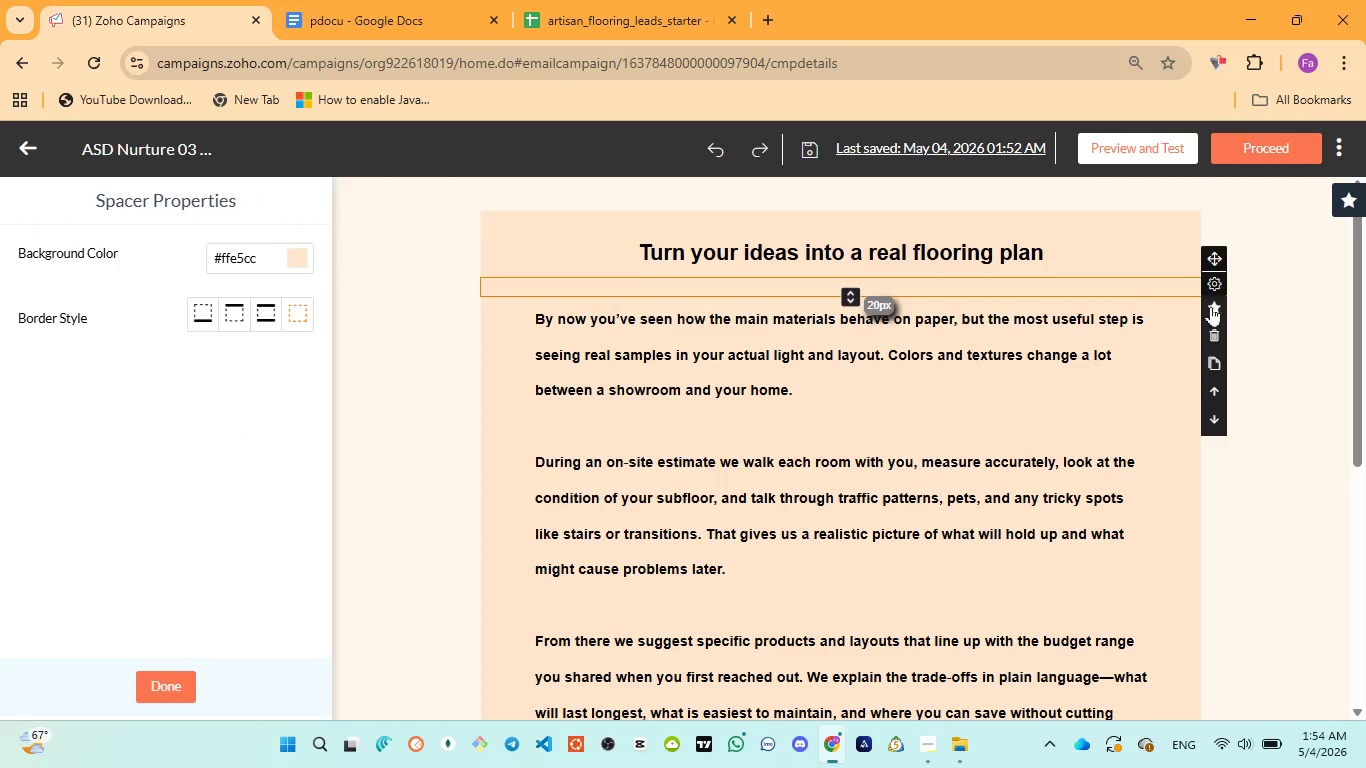 
left_click([1214, 334])
 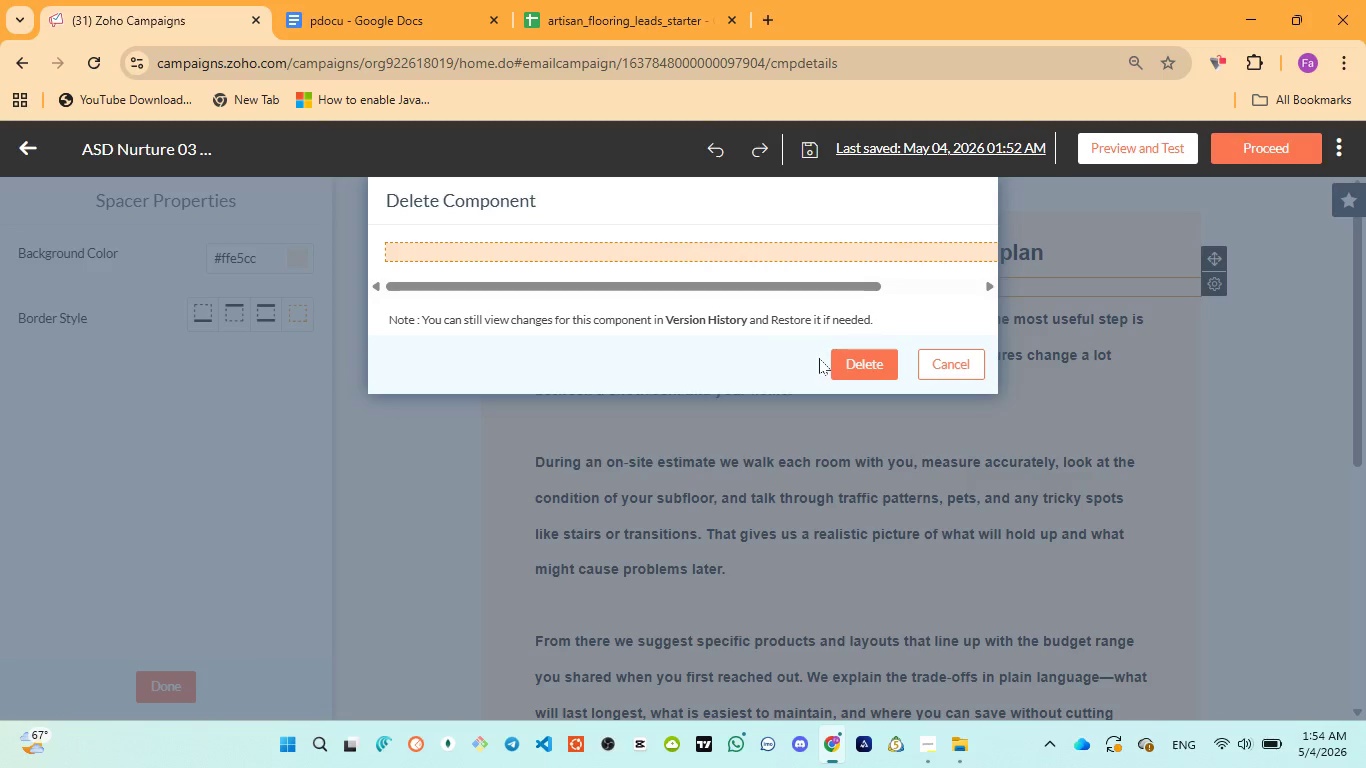 
left_click([874, 364])
 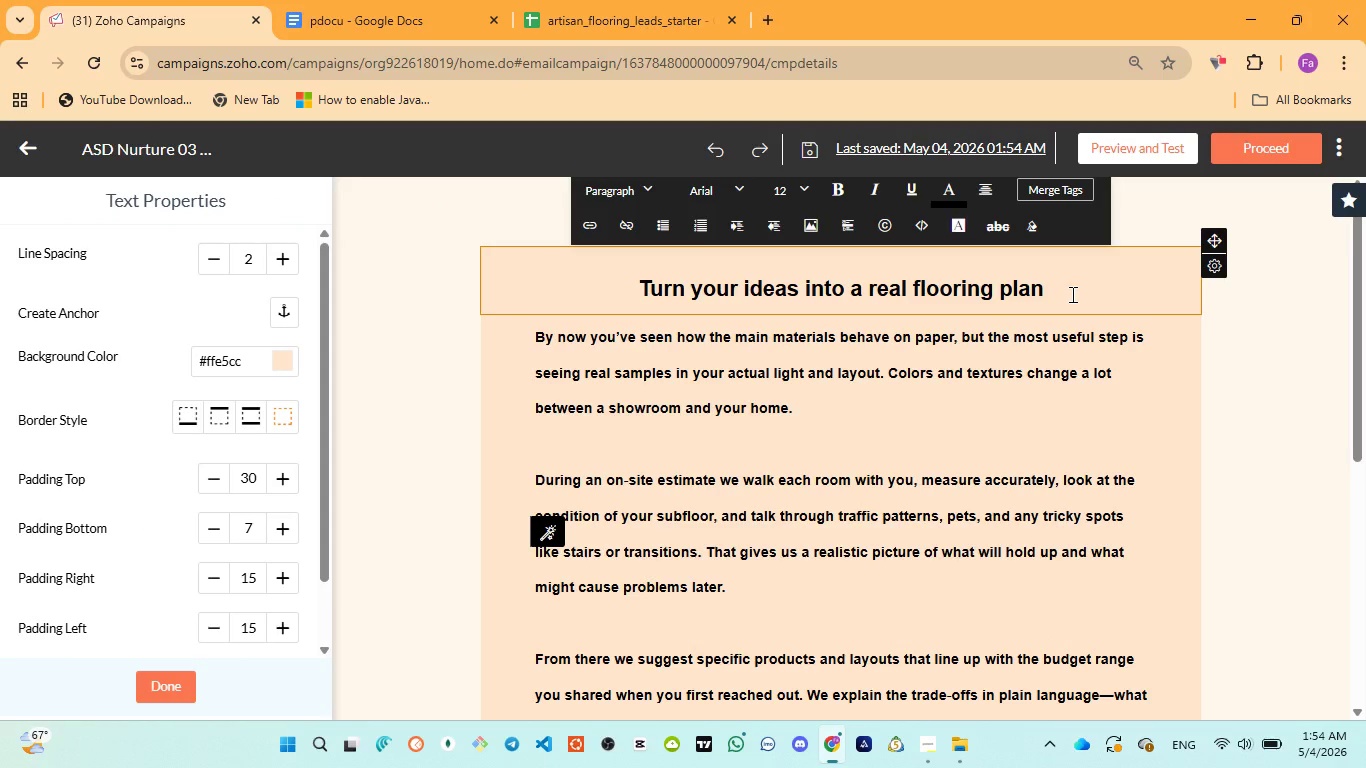 
key(Enter)
 